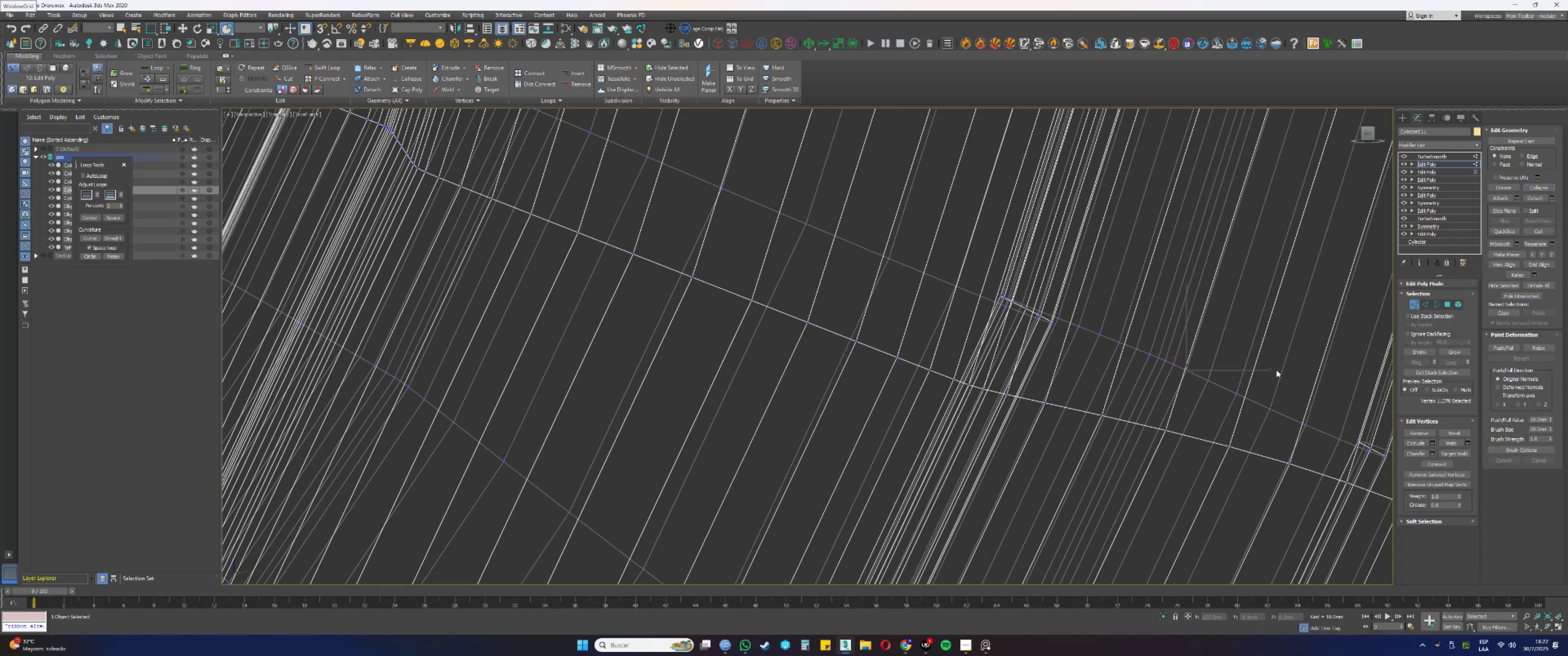 
left_click_drag(start_coordinate=[1213, 394], to_coordinate=[1200, 373])
 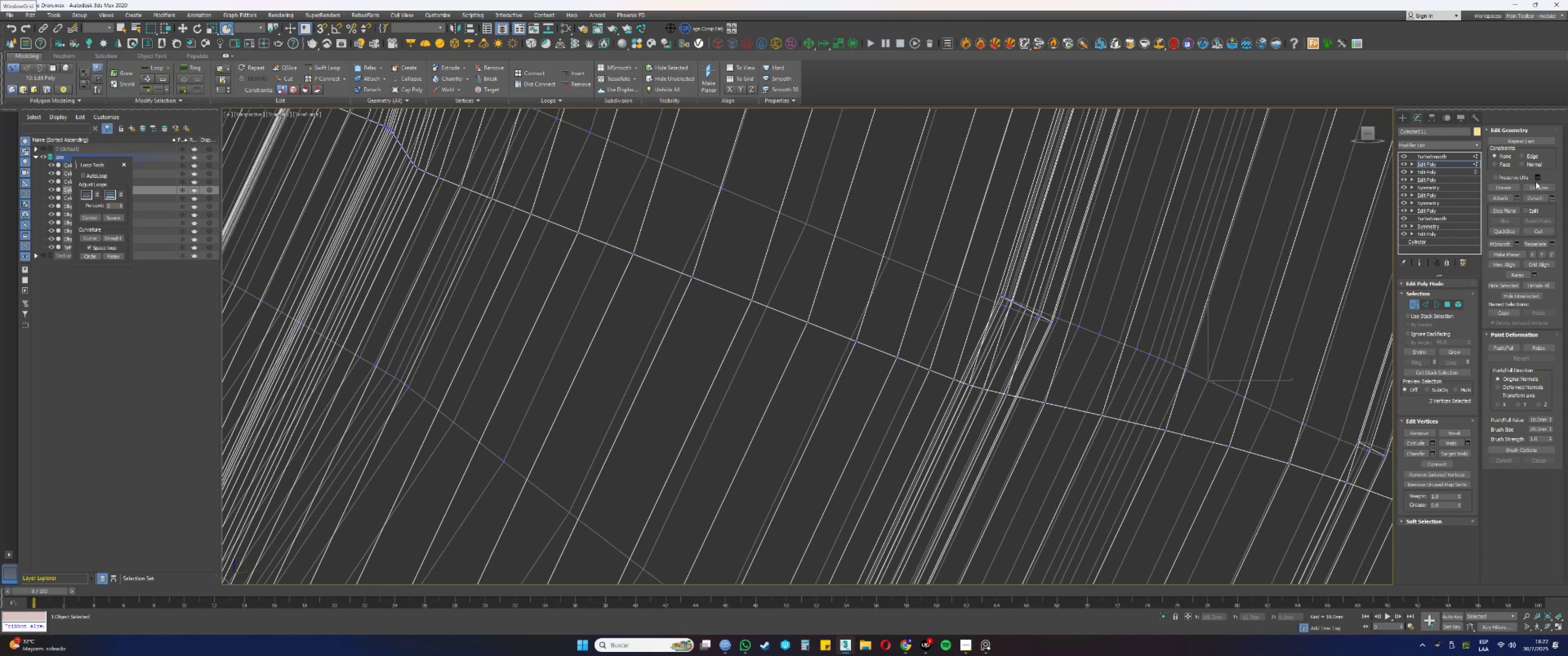 
left_click([1534, 188])
 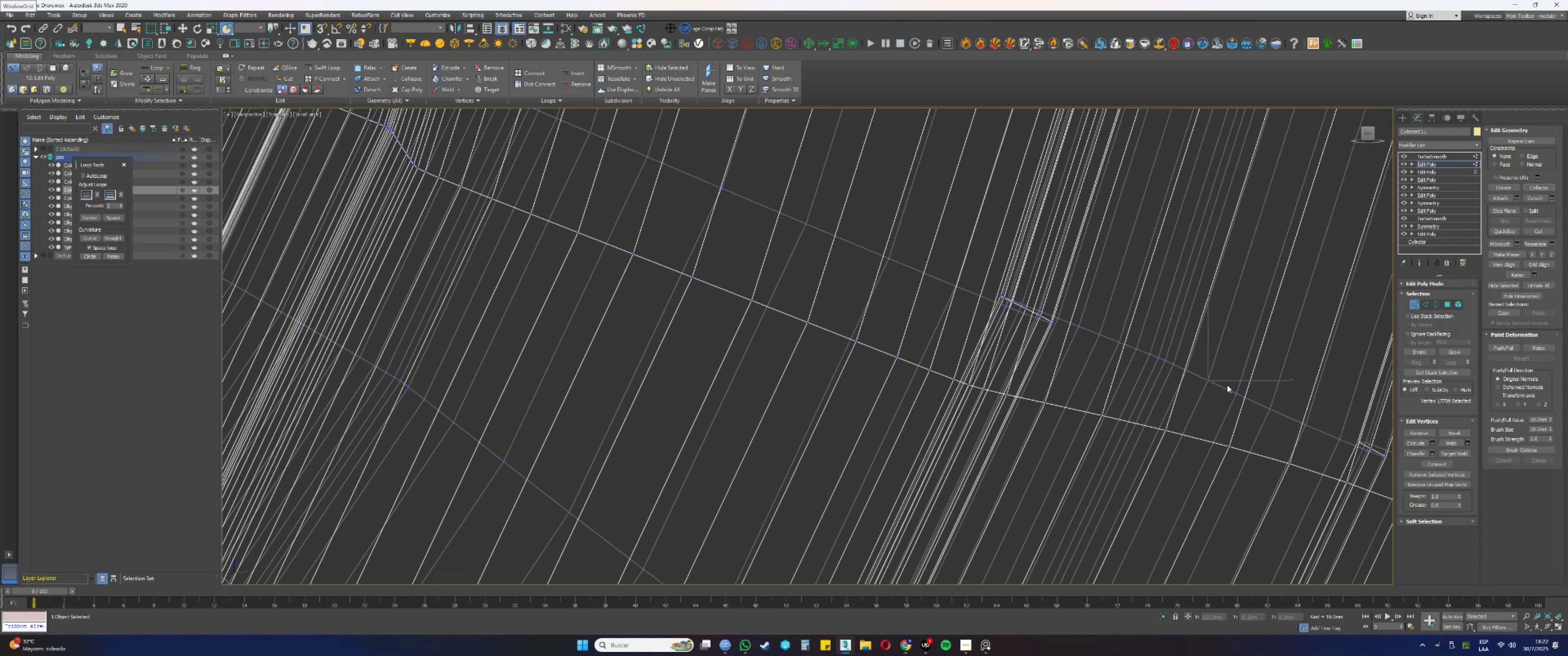 
left_click_drag(start_coordinate=[1244, 407], to_coordinate=[1233, 389])
 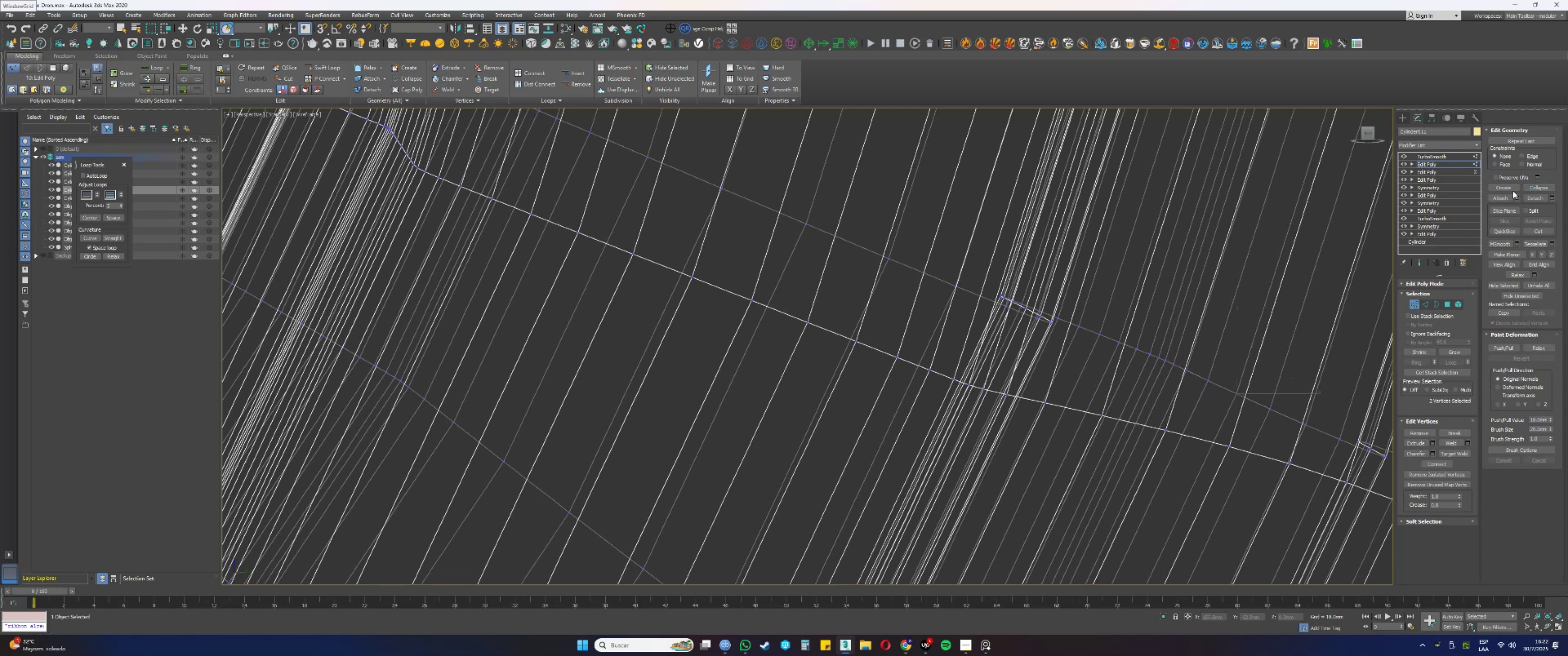 
left_click([1530, 189])
 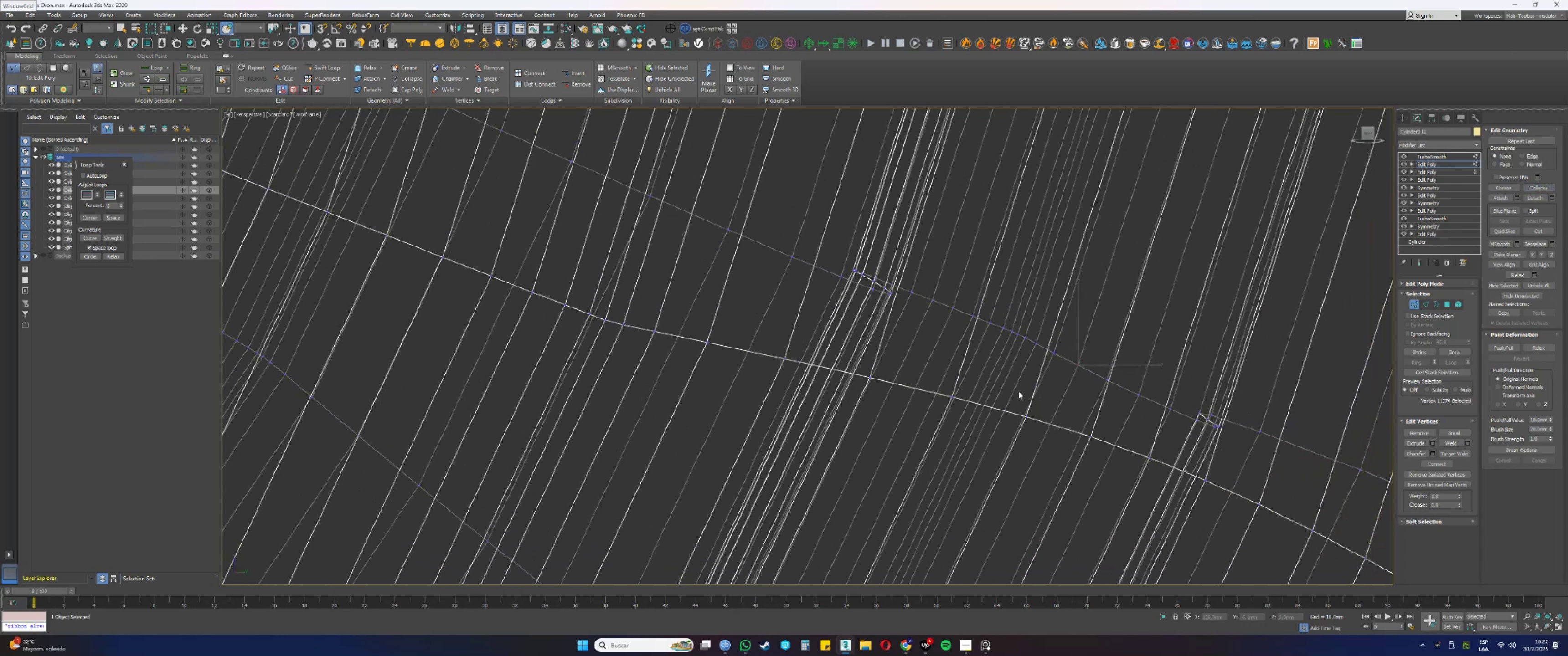 
left_click_drag(start_coordinate=[1114, 392], to_coordinate=[1102, 374])
 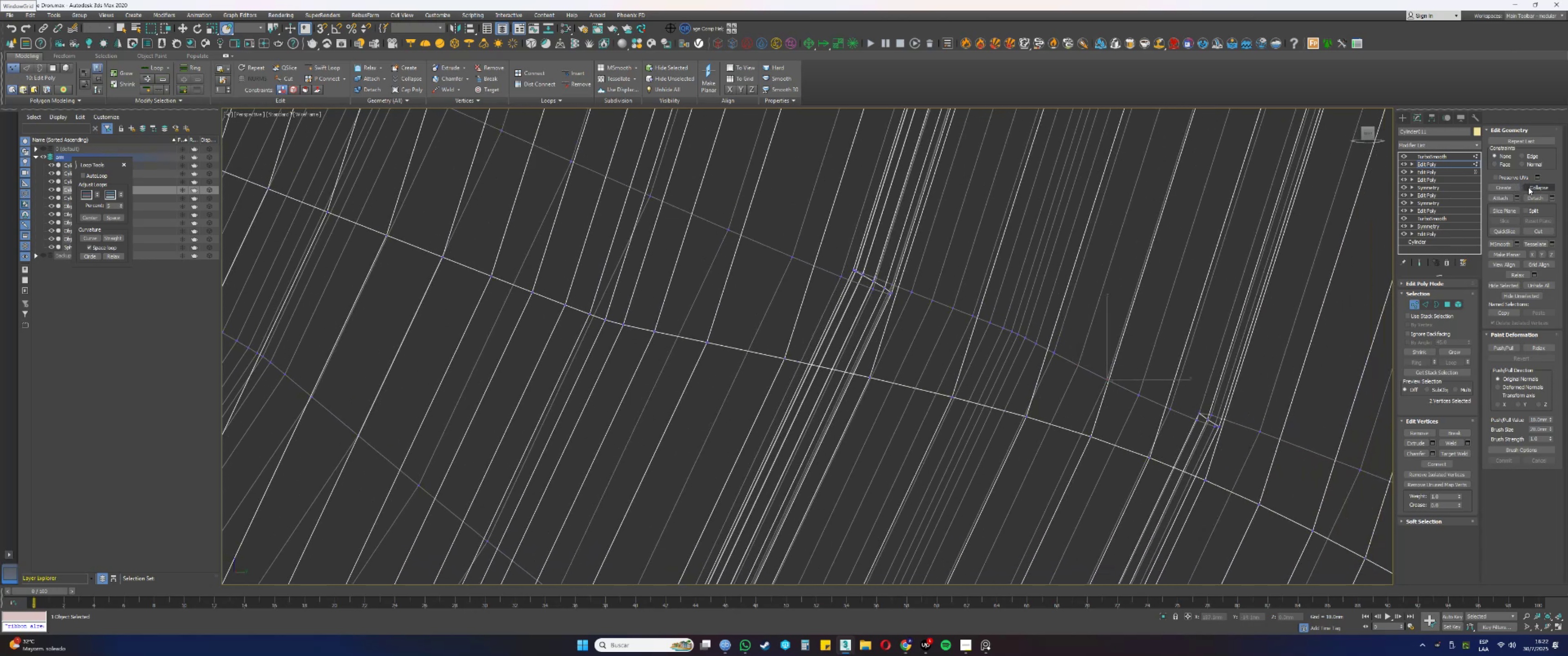 
left_click([1530, 188])
 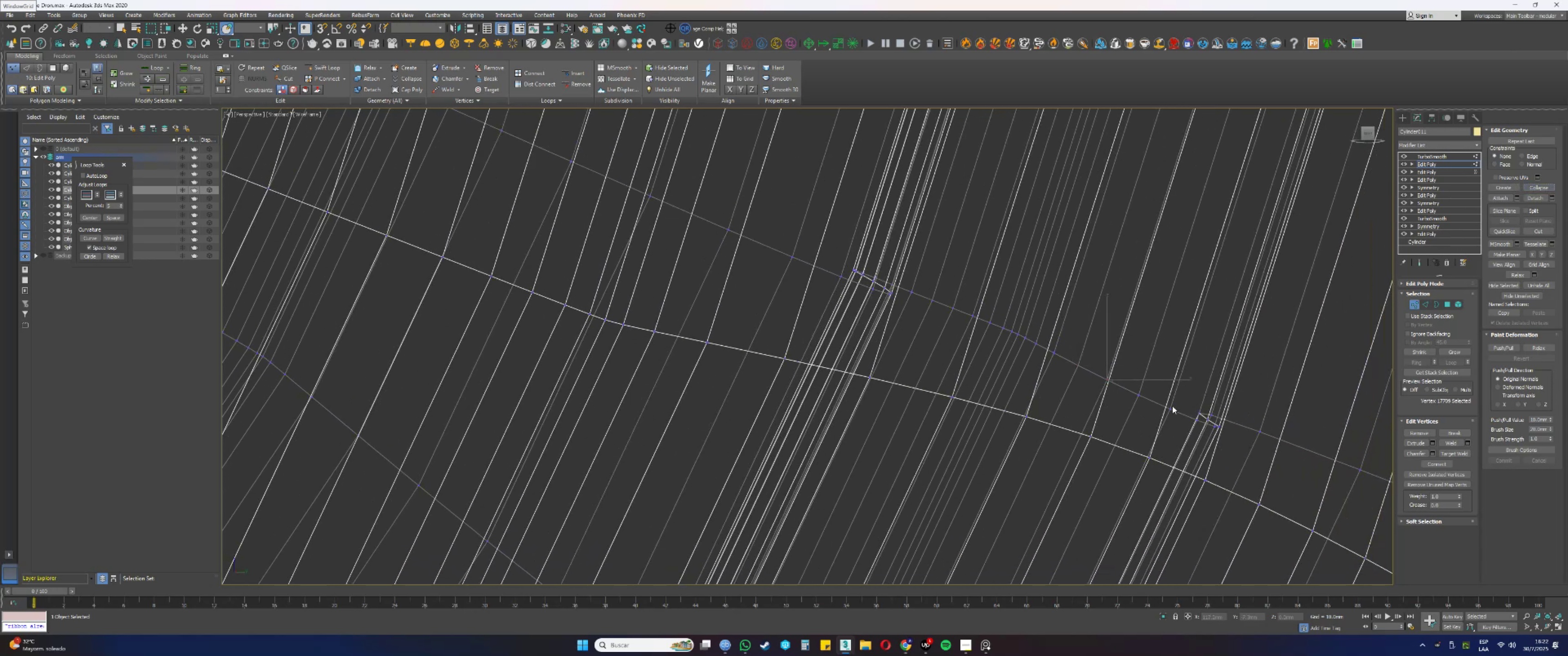 
left_click_drag(start_coordinate=[1150, 410], to_coordinate=[1134, 384])
 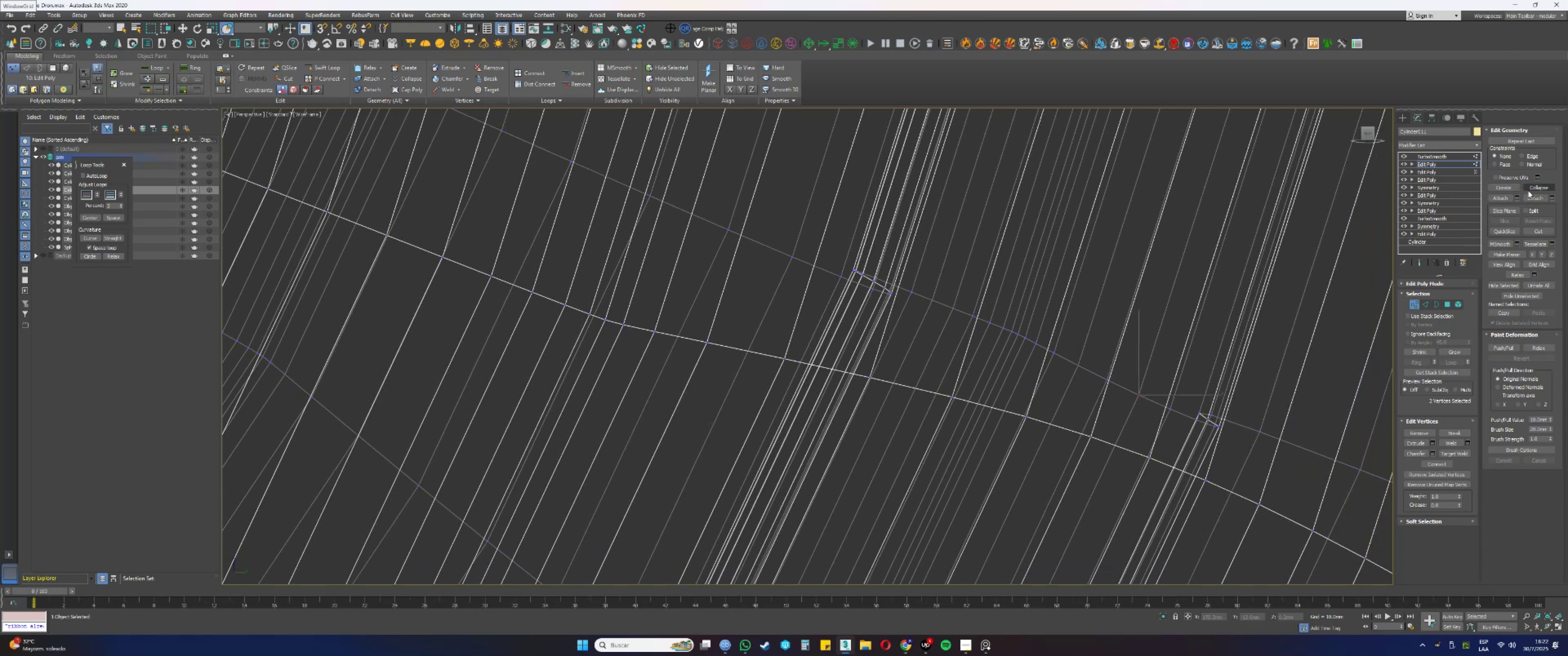 
left_click([1532, 189])
 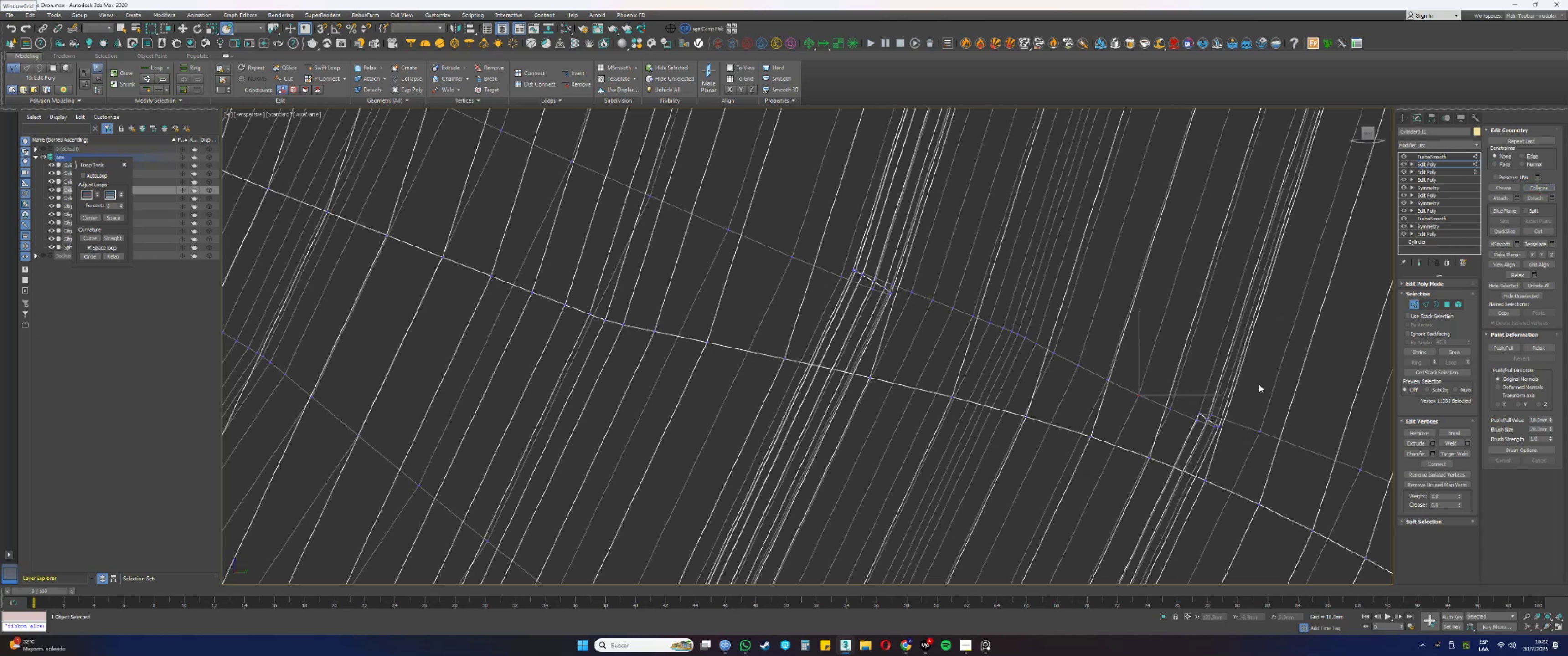 
left_click_drag(start_coordinate=[1175, 418], to_coordinate=[1163, 402])
 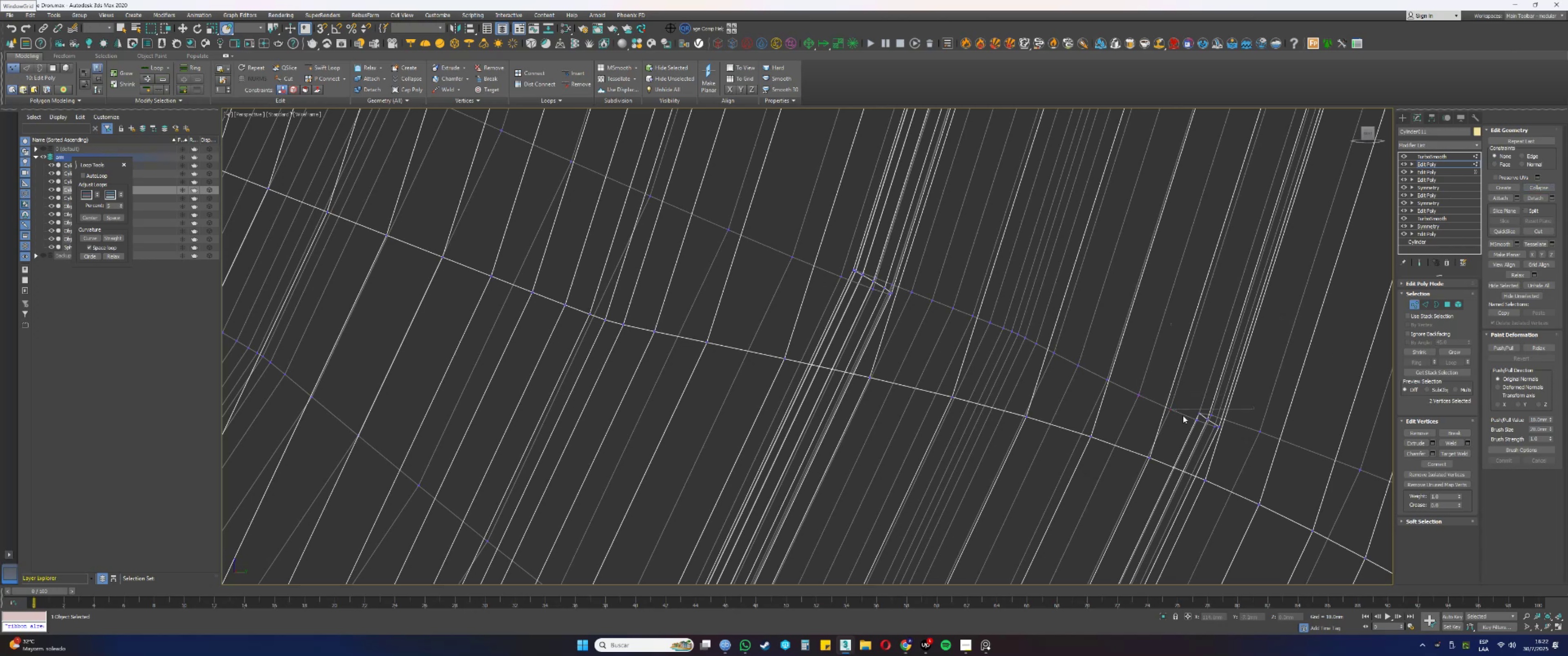 
hold_key(key=AltLeft, duration=1.5)
 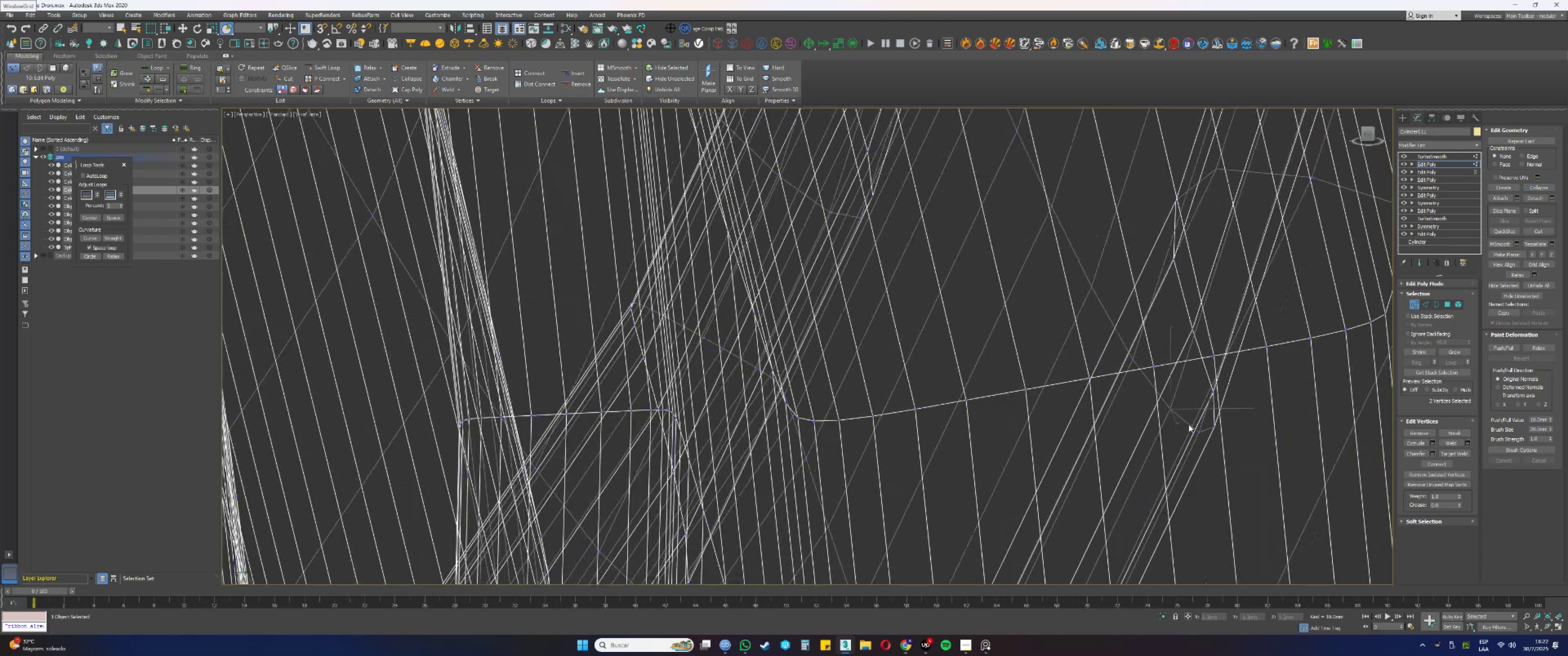 
hold_key(key=AltLeft, duration=0.69)
 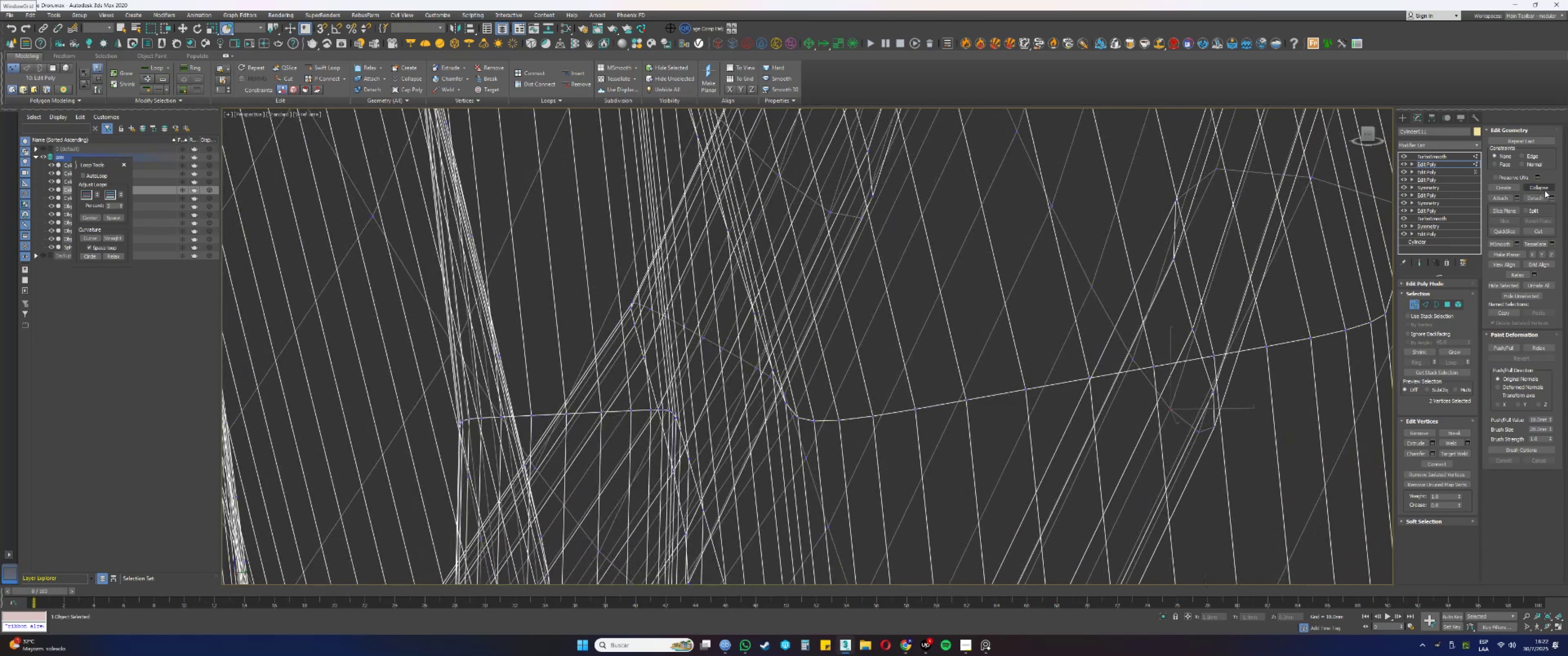 
left_click([1544, 190])
 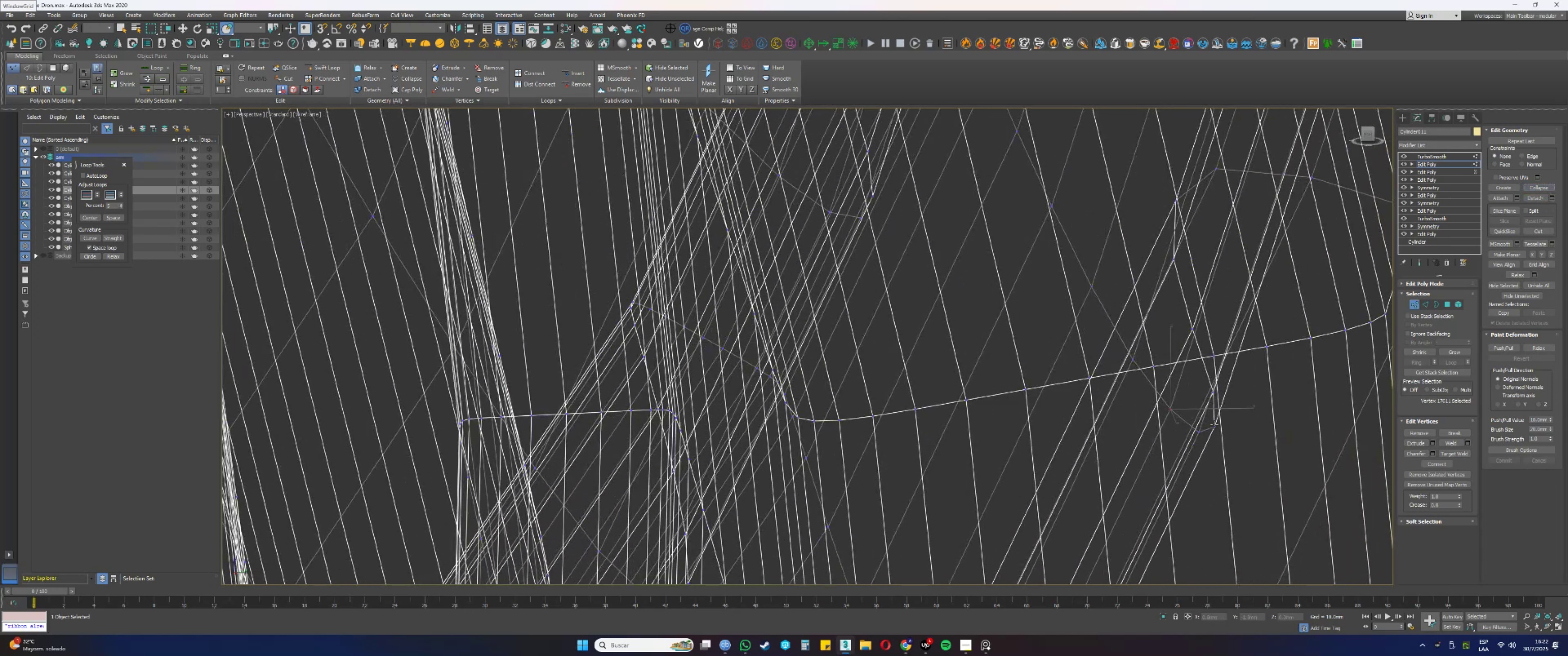 
left_click_drag(start_coordinate=[1203, 439], to_coordinate=[1192, 422])
 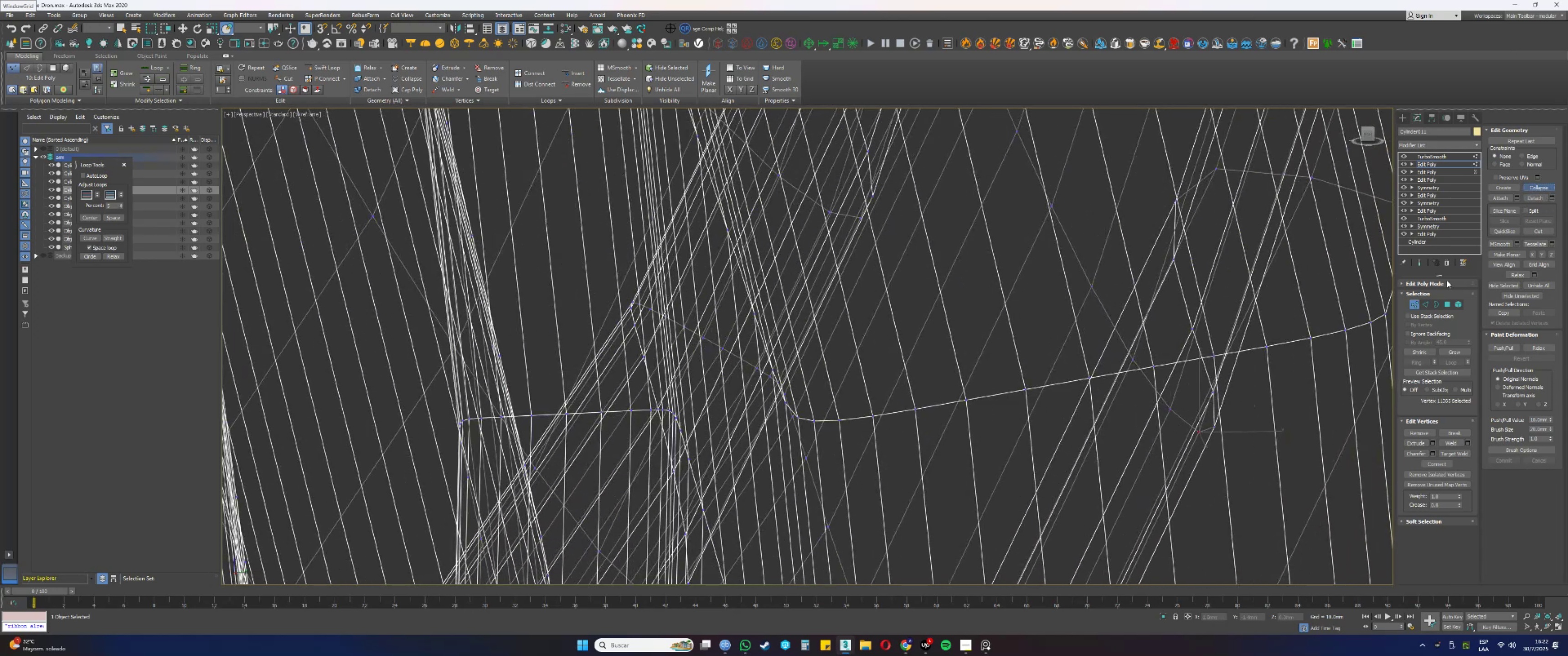 
left_click_drag(start_coordinate=[1228, 442], to_coordinate=[1211, 418])
 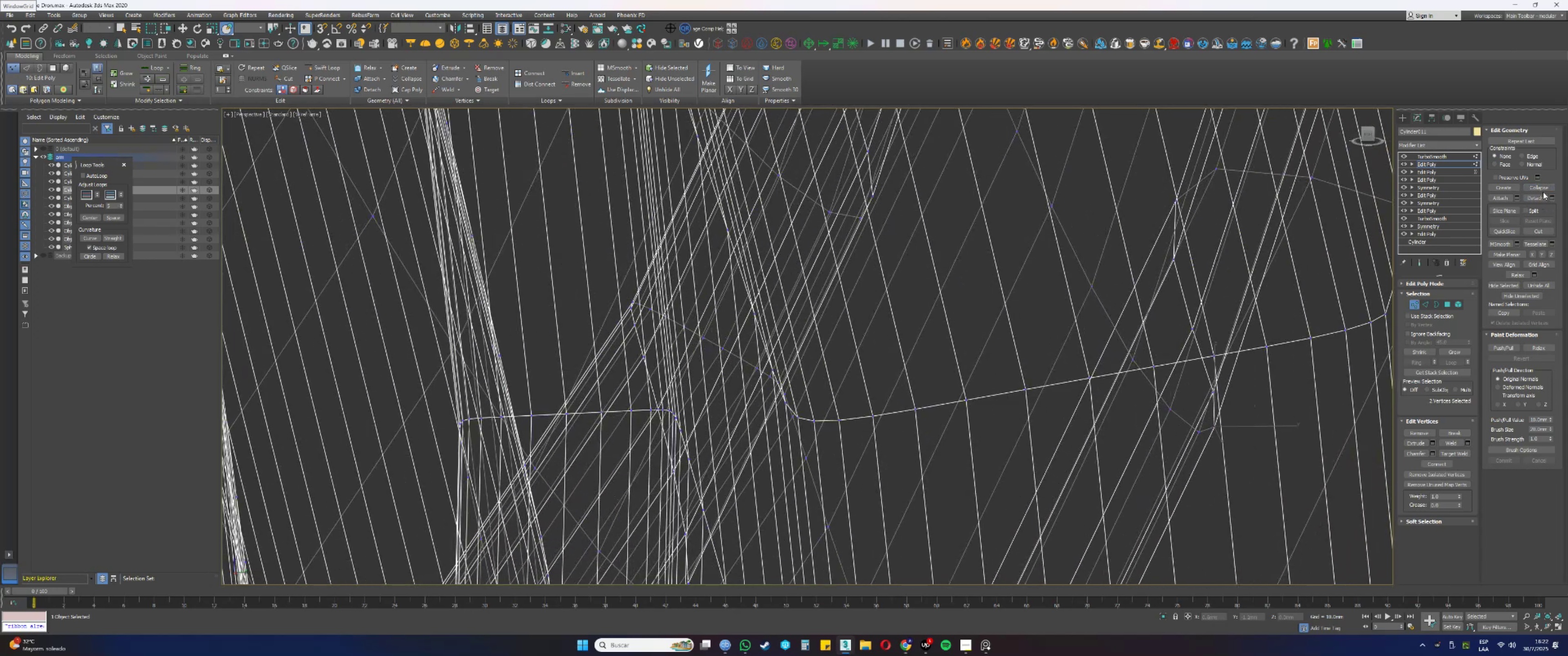 
left_click([1541, 189])
 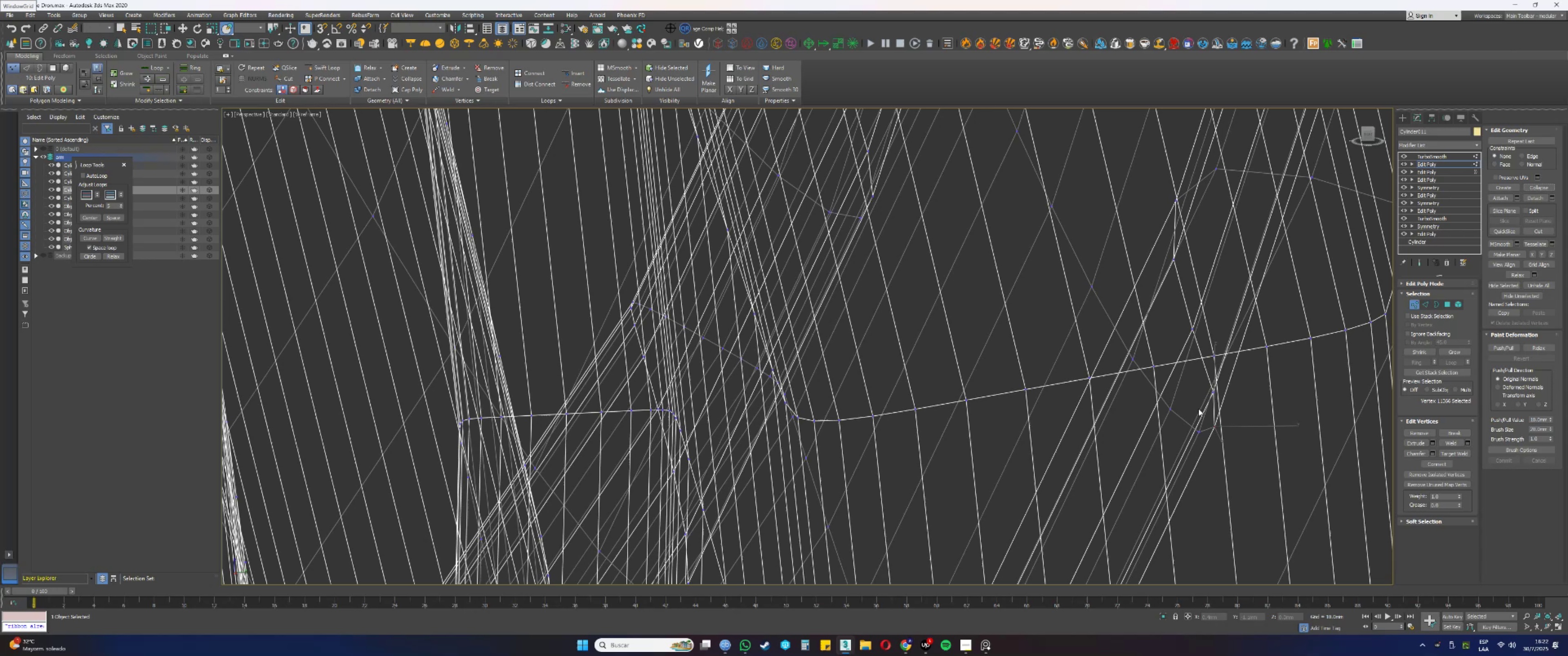 
left_click_drag(start_coordinate=[1221, 404], to_coordinate=[1209, 387])
 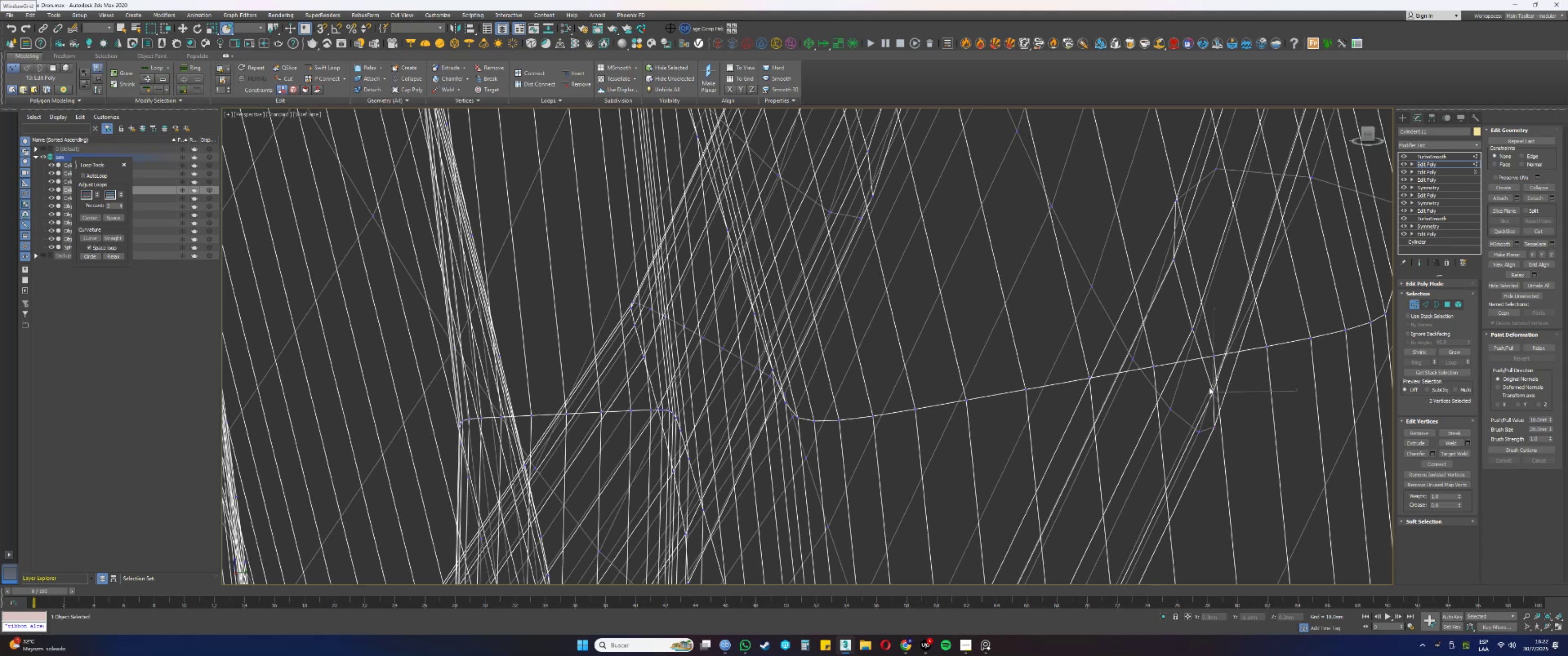 
hold_key(key=AltLeft, duration=0.87)
 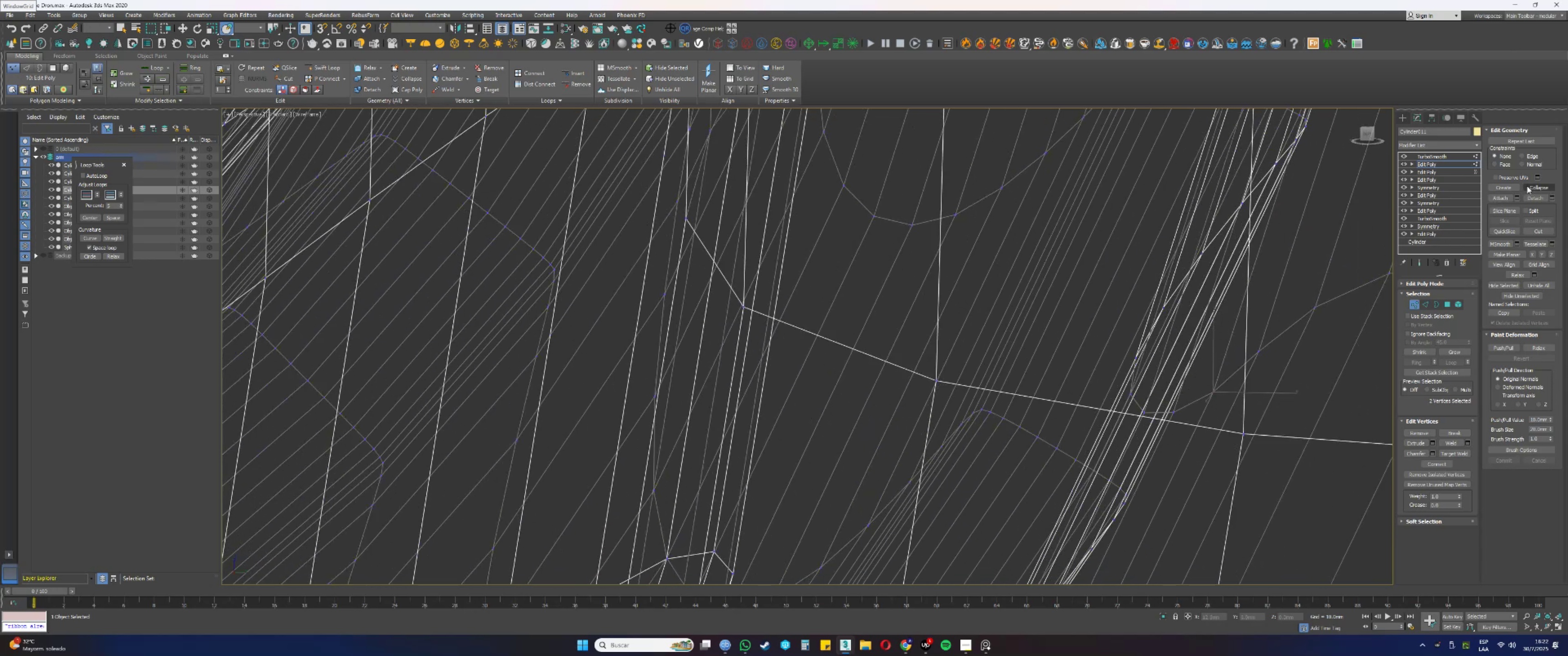 
left_click([1531, 185])
 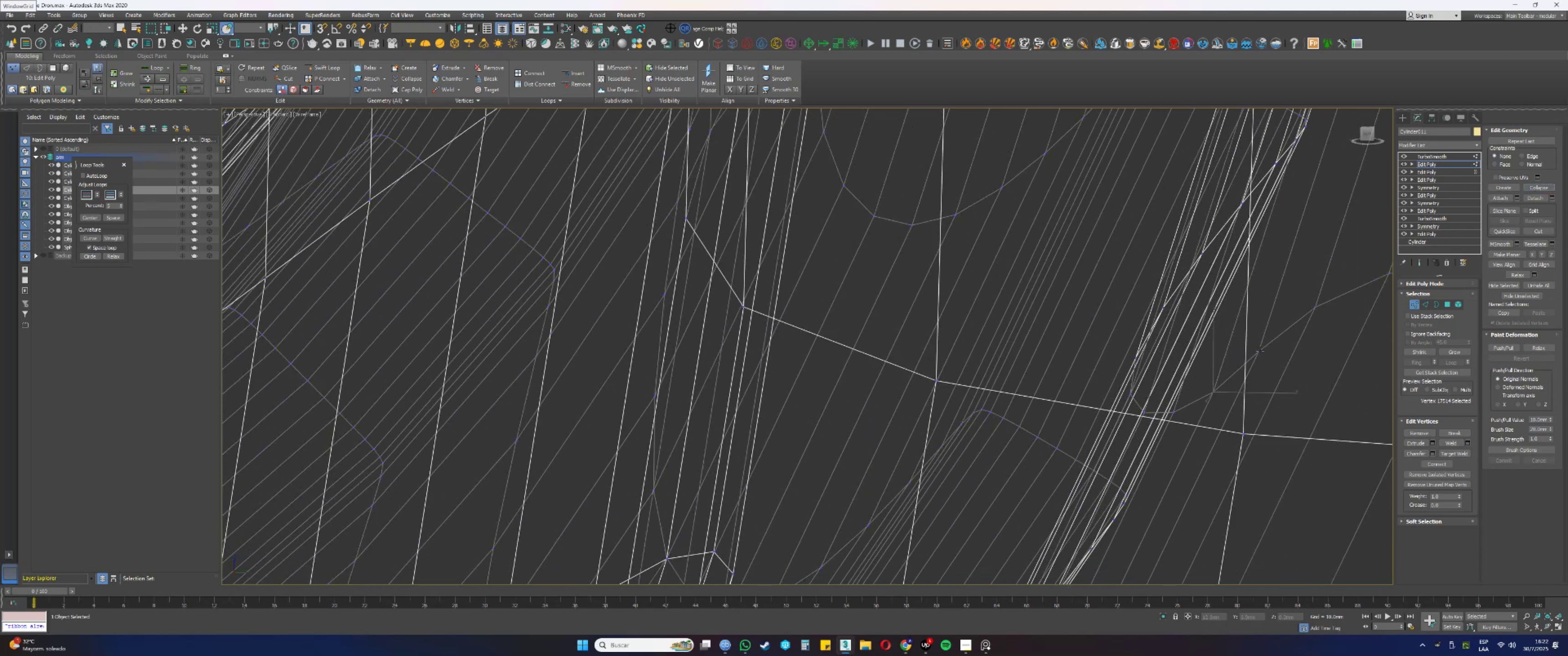 
left_click_drag(start_coordinate=[1267, 362], to_coordinate=[1247, 343])
 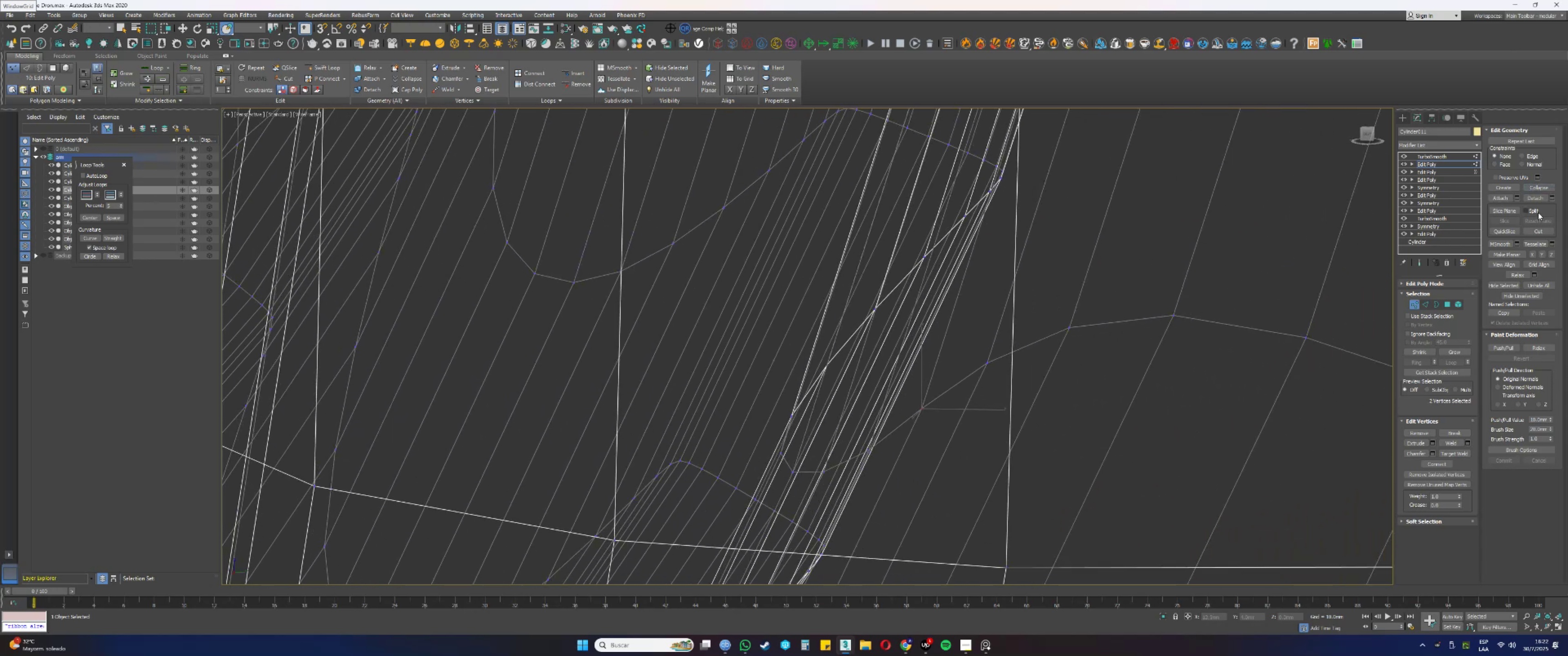 
left_click([1543, 185])
 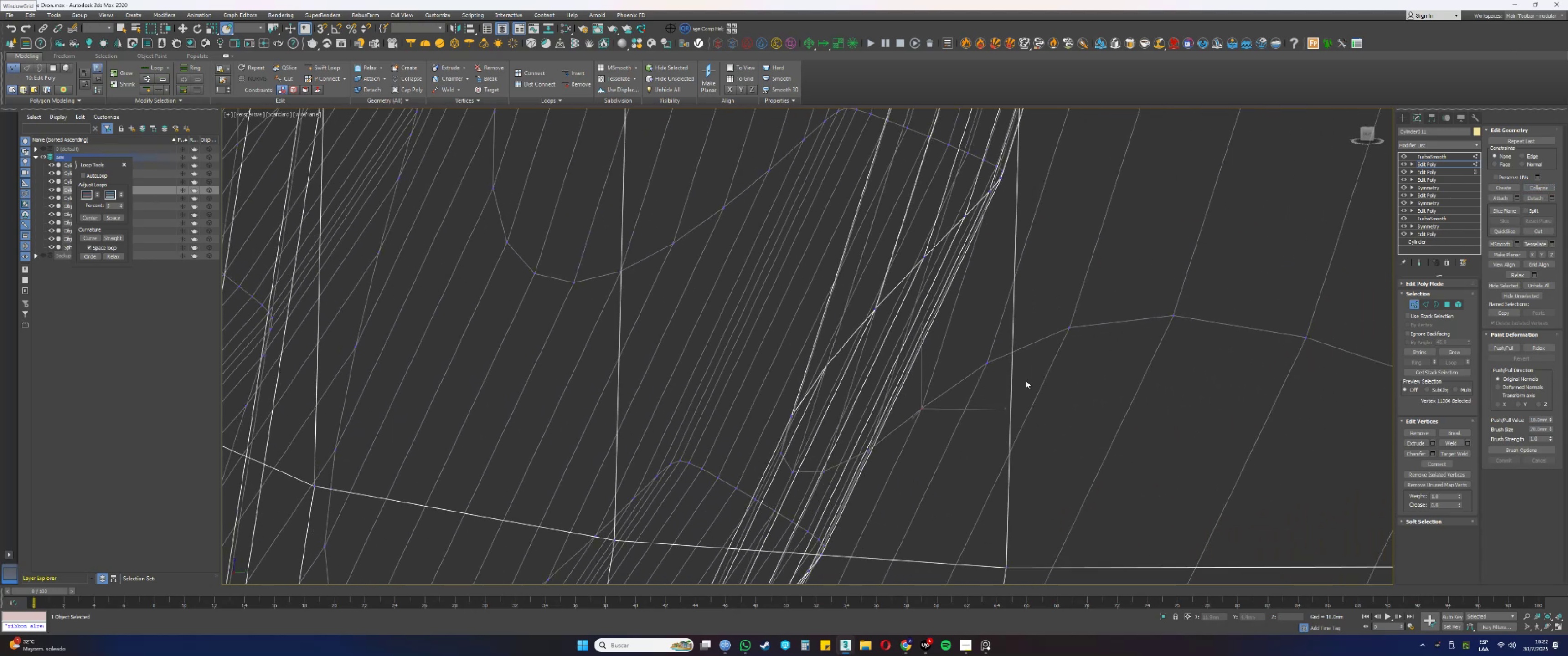 
left_click_drag(start_coordinate=[1003, 390], to_coordinate=[973, 359])
 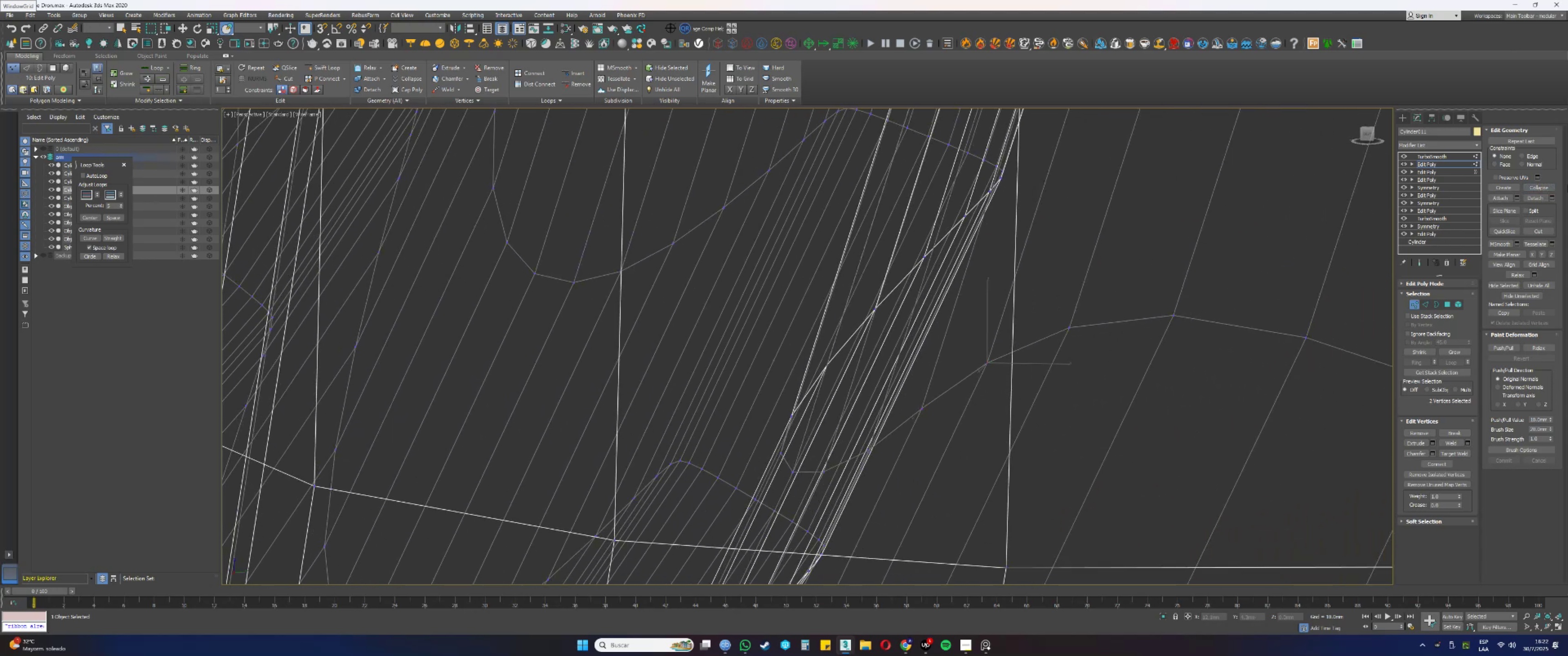 
left_click([1550, 186])
 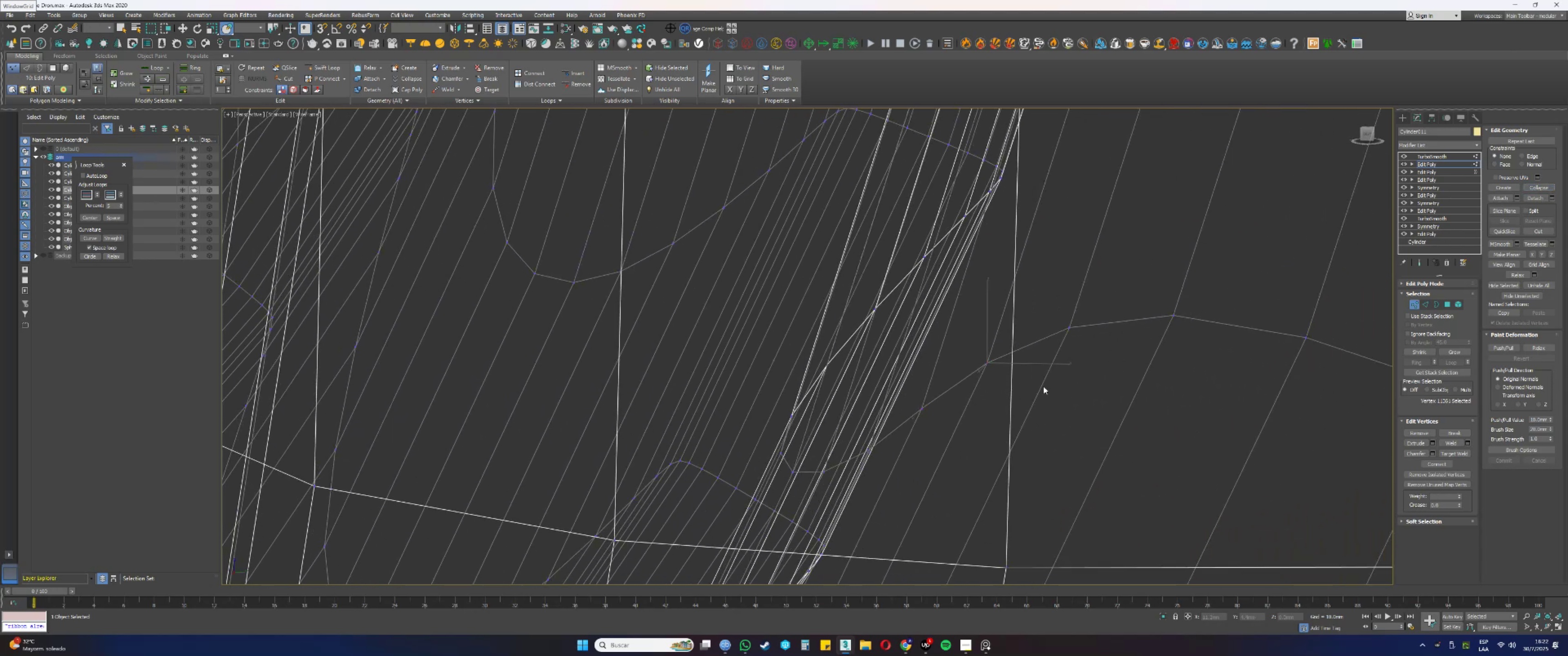 
left_click_drag(start_coordinate=[1088, 355], to_coordinate=[1056, 307])
 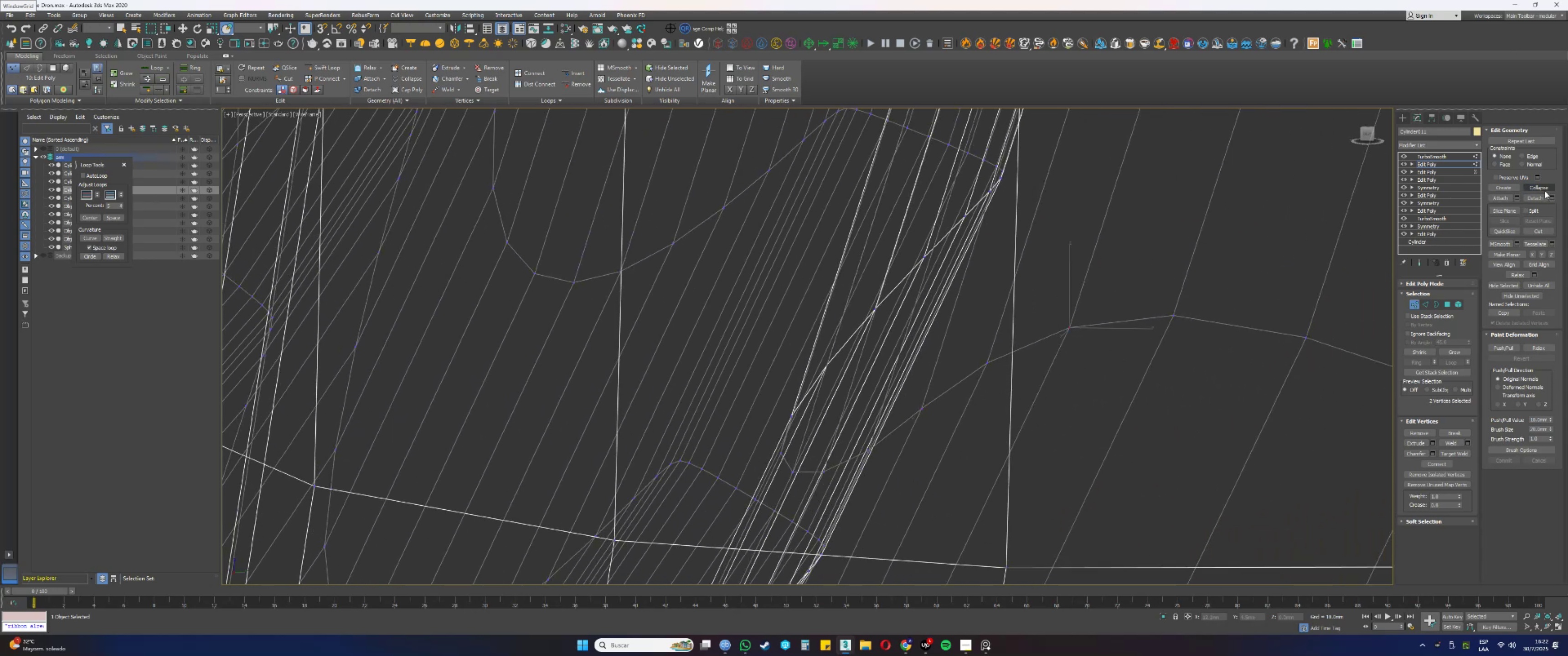 
left_click([1541, 188])
 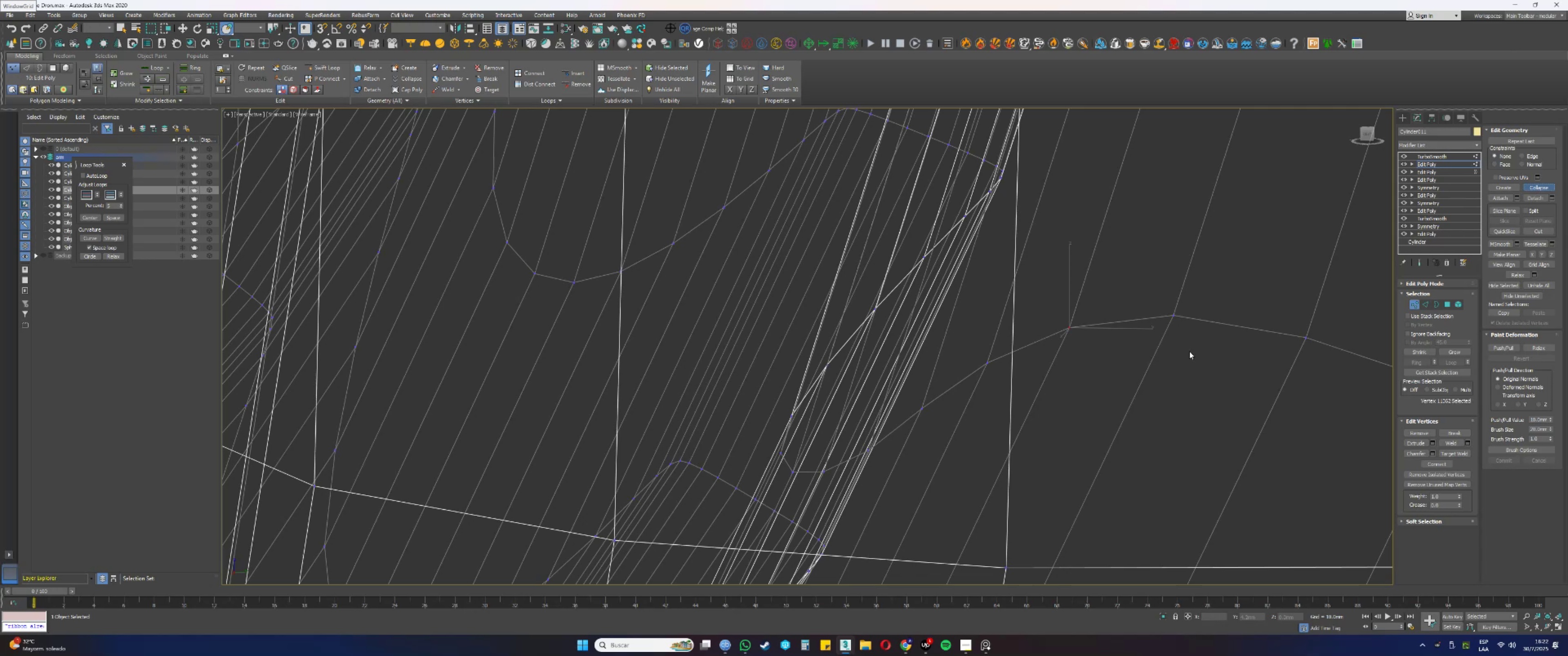 
left_click_drag(start_coordinate=[1190, 361], to_coordinate=[1152, 295])
 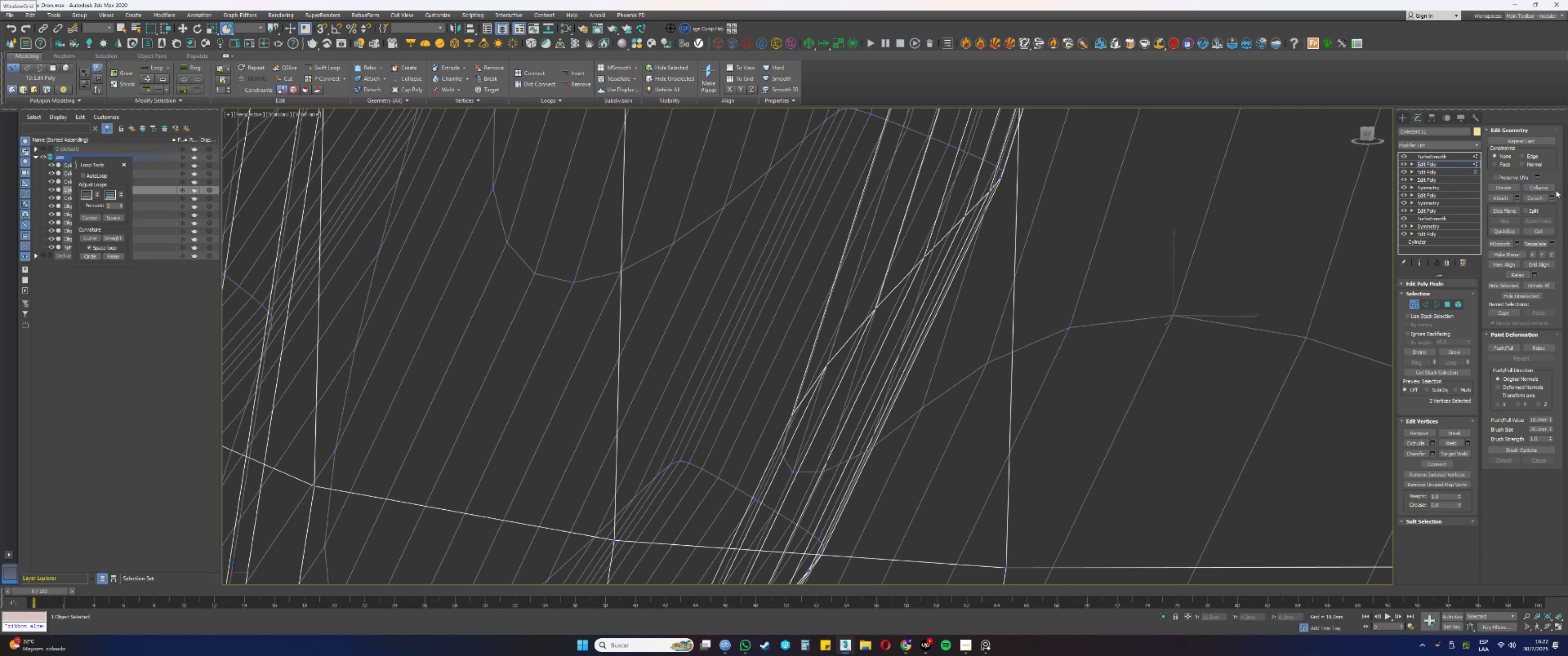 
left_click([1551, 187])
 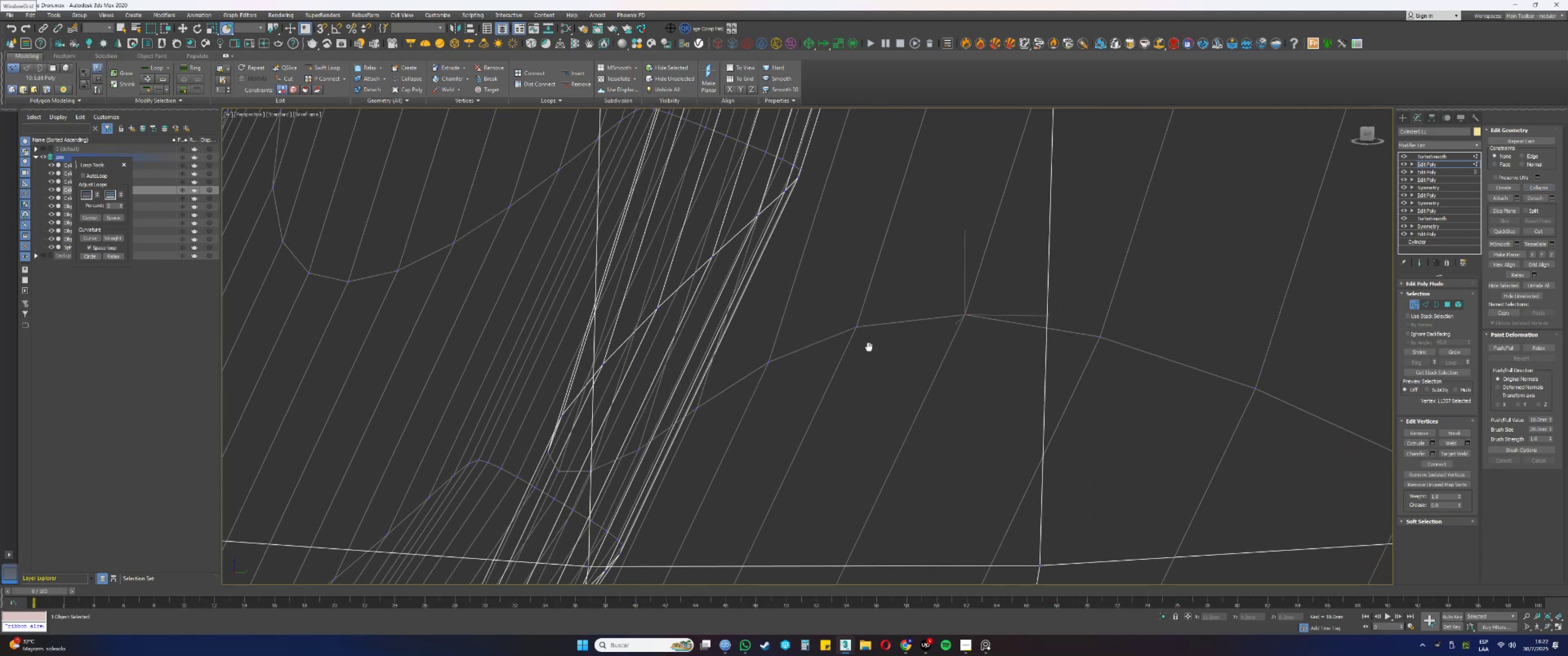 
left_click_drag(start_coordinate=[1080, 298], to_coordinate=[1109, 342])
 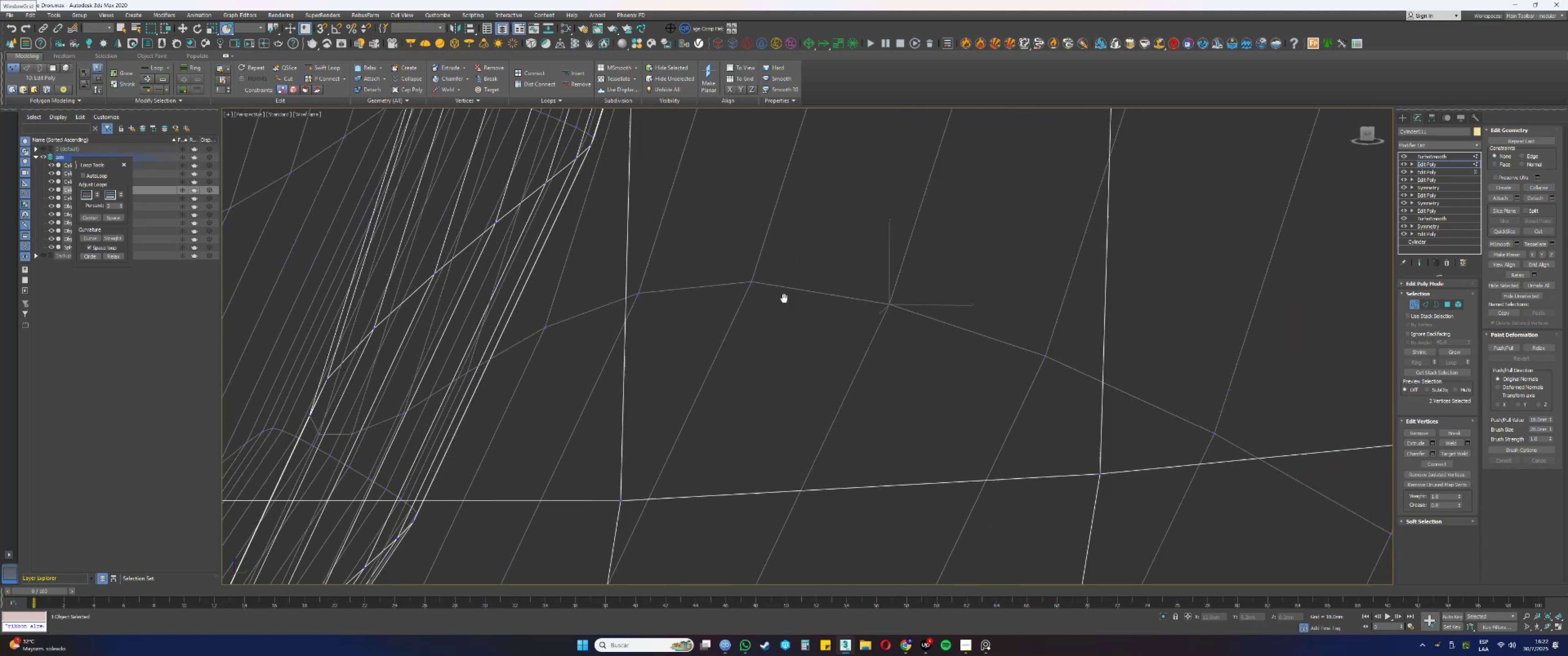 
hold_key(key=AltLeft, duration=0.4)
 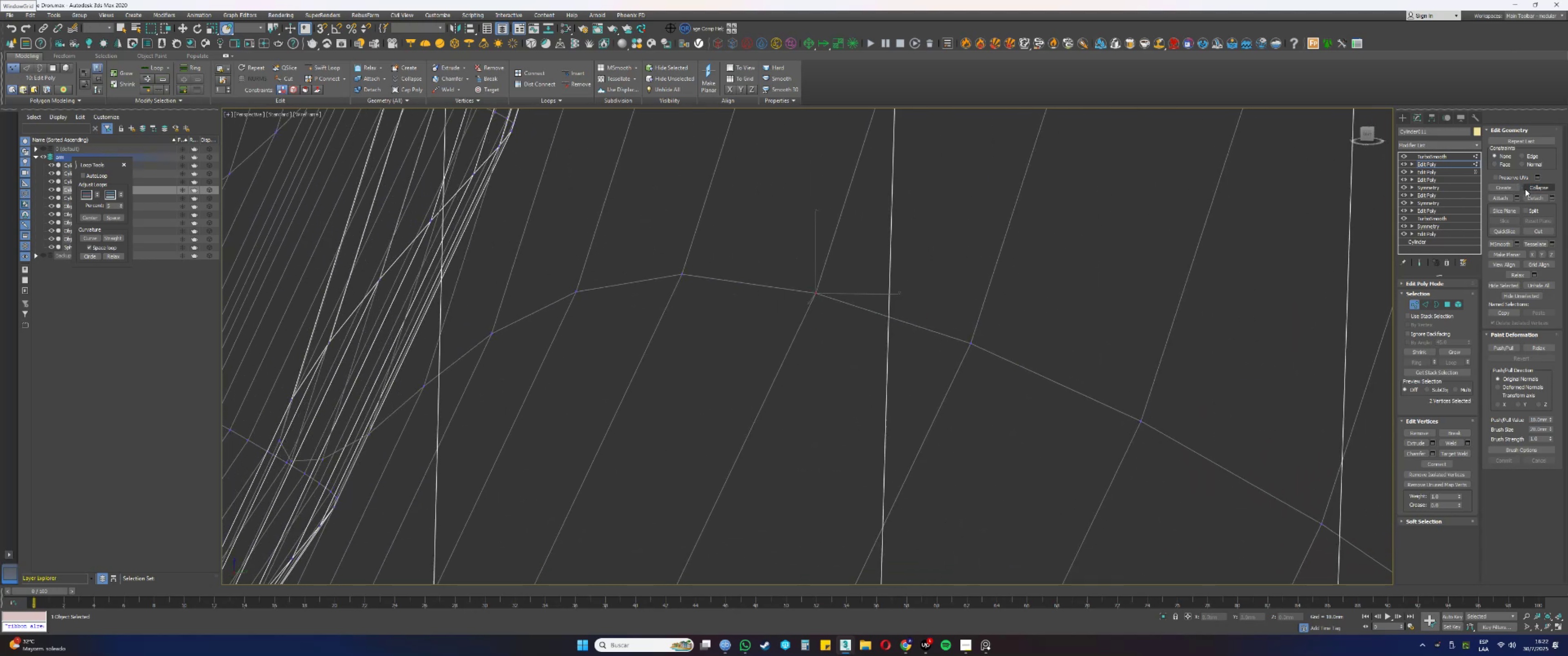 
left_click([1536, 189])
 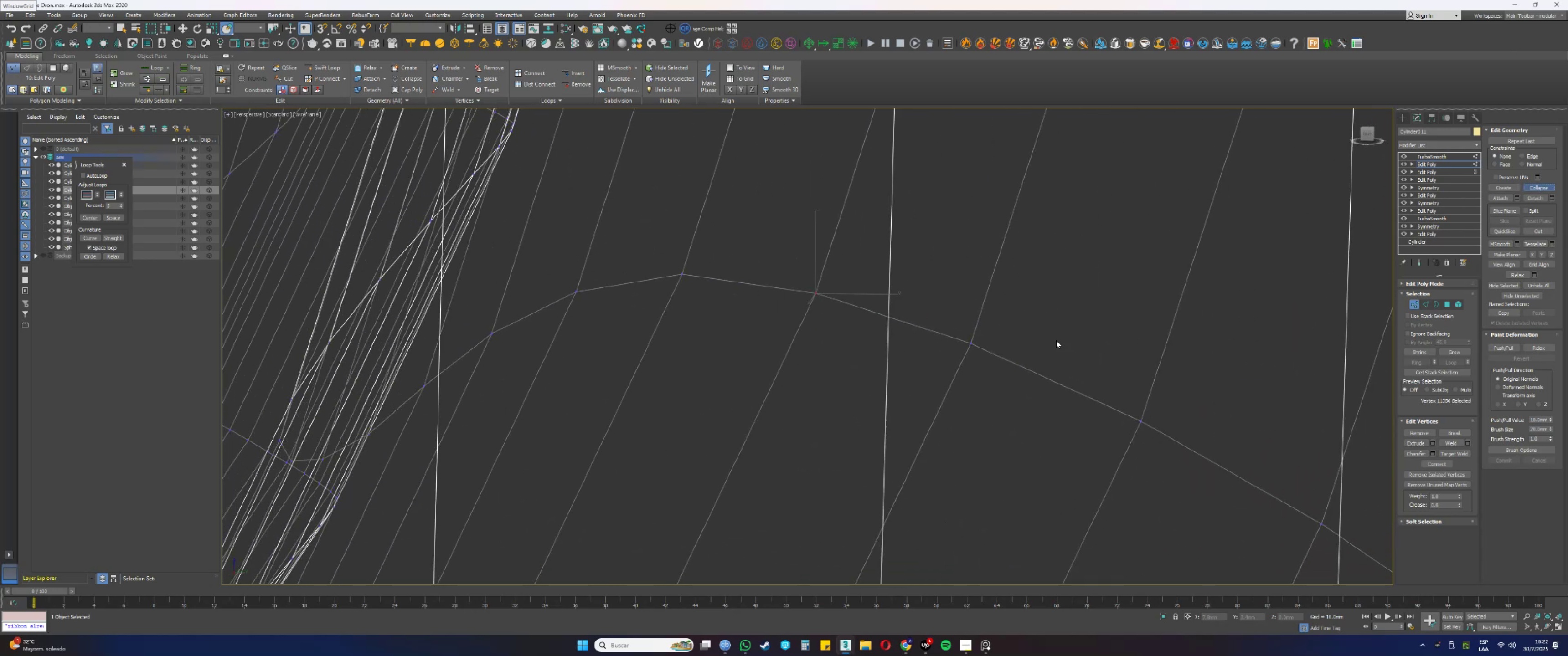 
left_click_drag(start_coordinate=[951, 298], to_coordinate=[992, 360])
 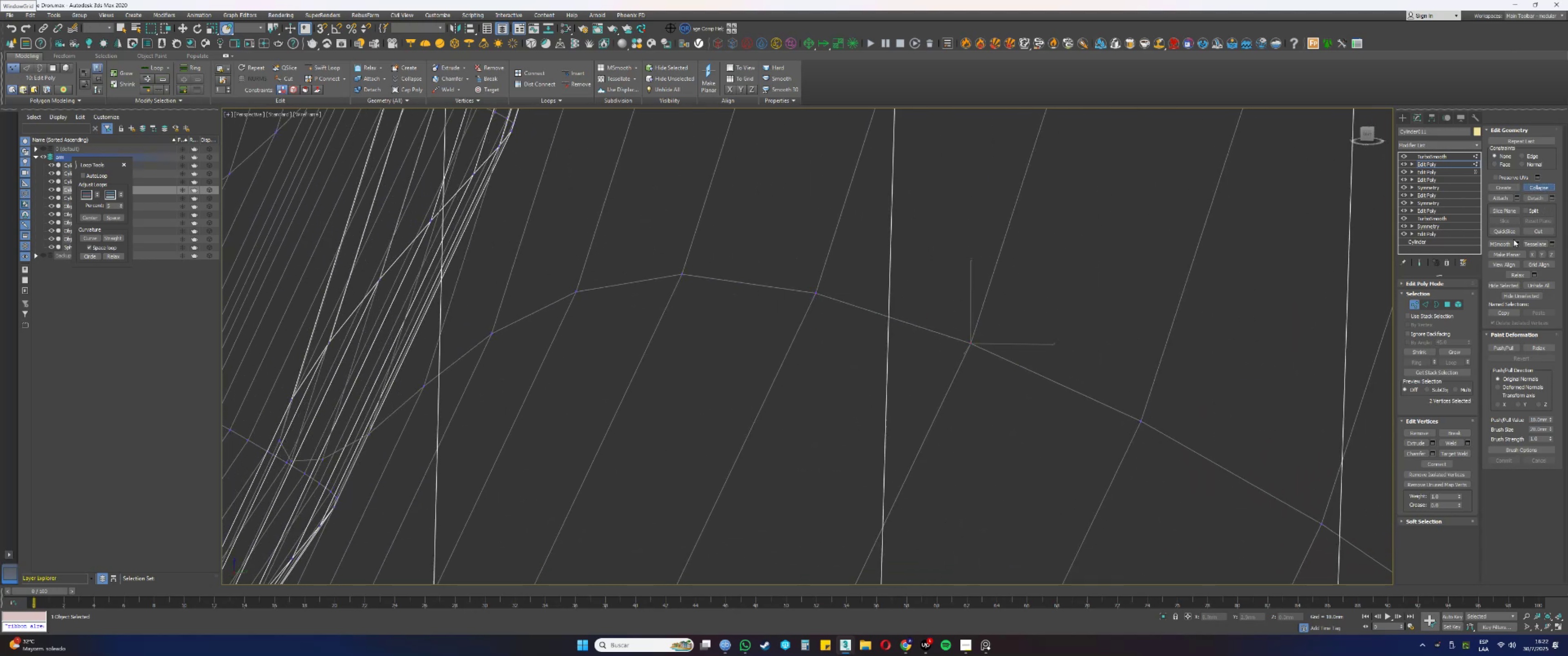 
left_click_drag(start_coordinate=[1074, 338], to_coordinate=[1224, 499])
 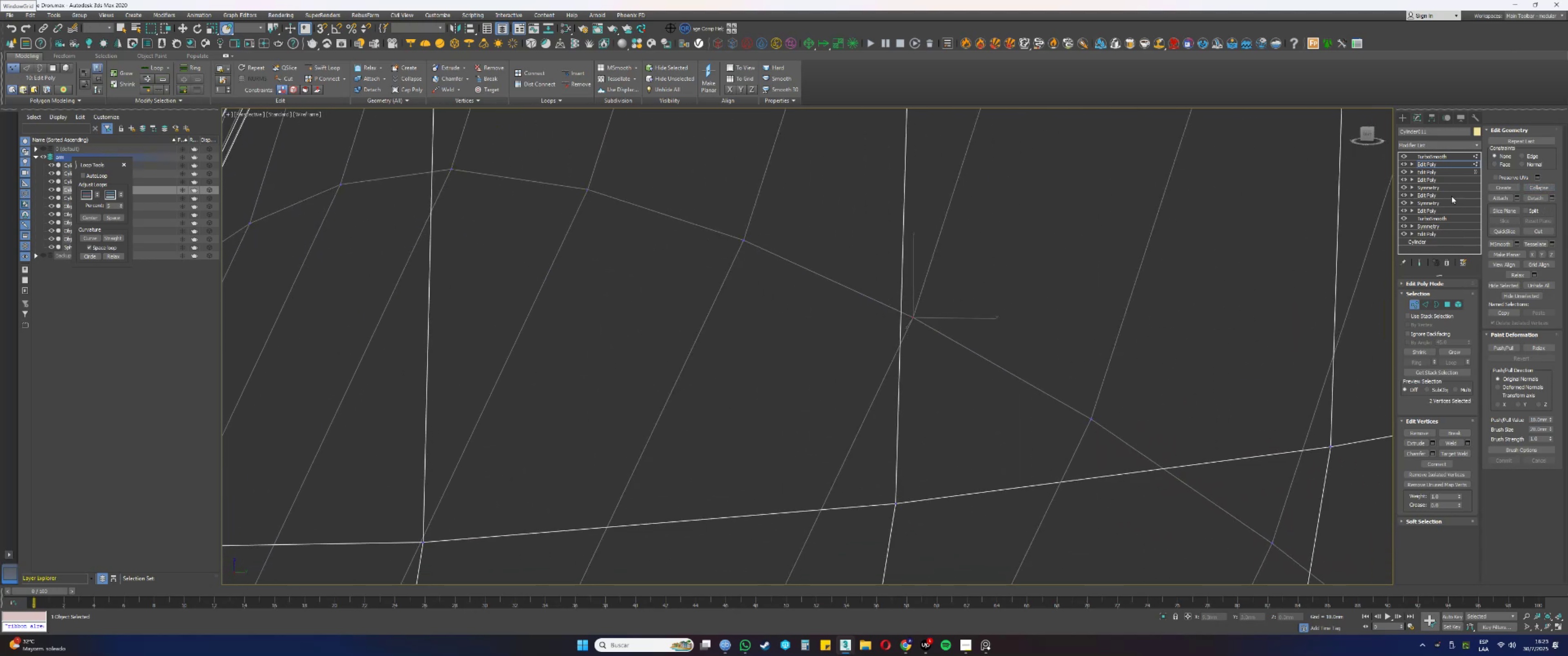 
left_click([1531, 187])
 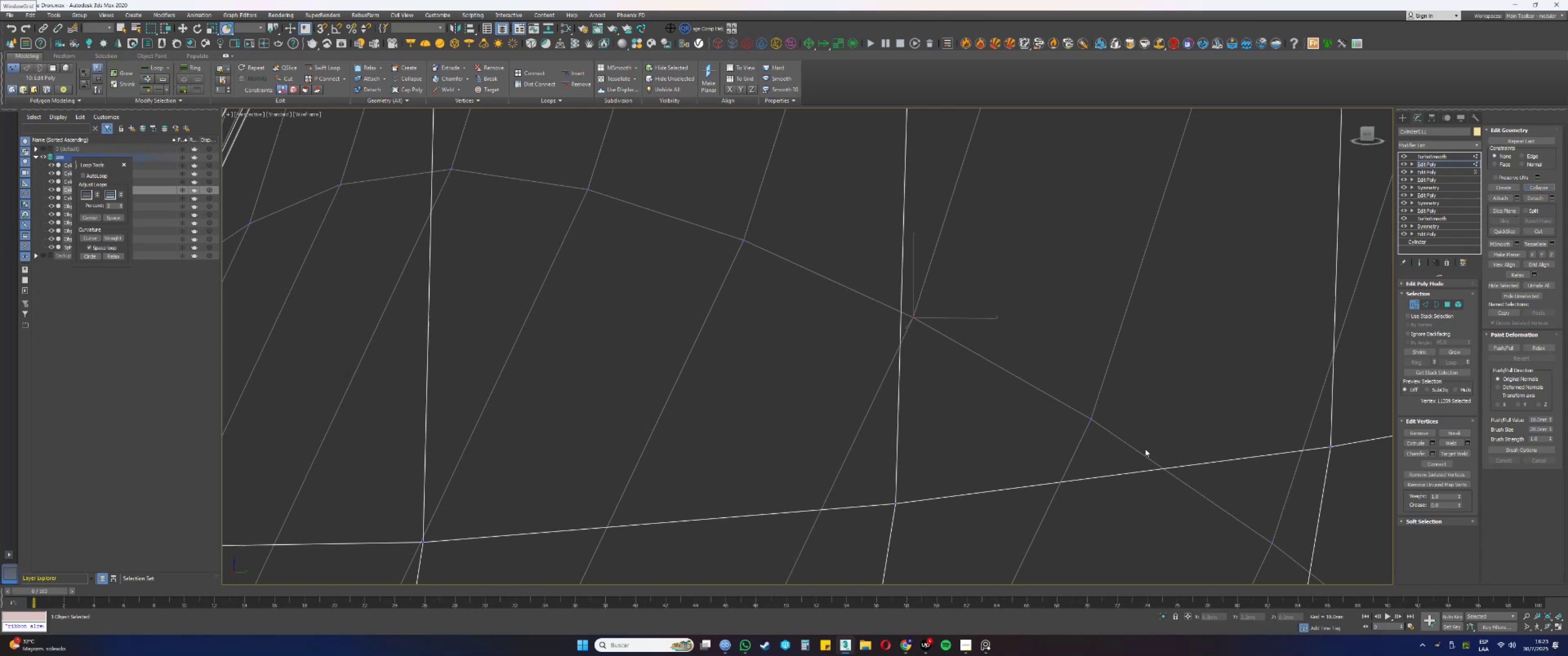 
left_click_drag(start_coordinate=[1041, 376], to_coordinate=[1120, 461])
 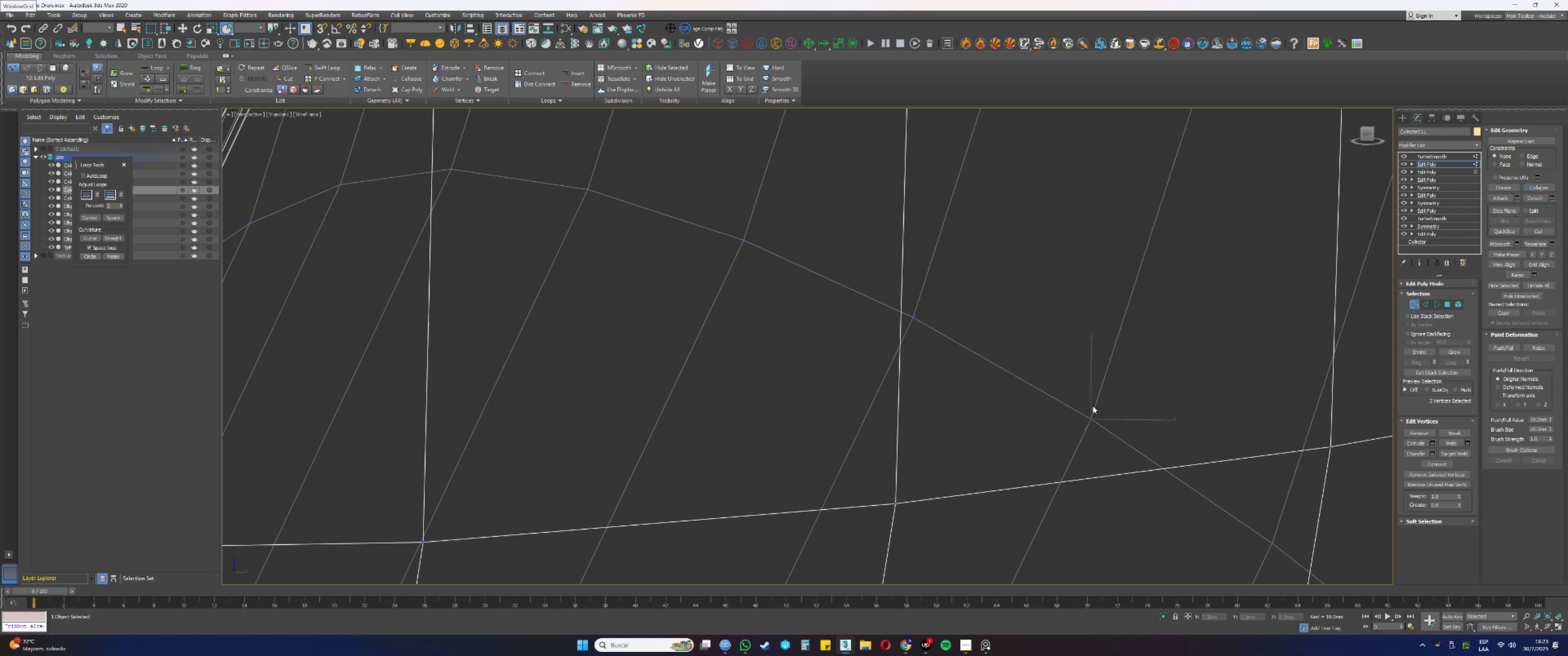 
hold_key(key=AltLeft, duration=0.93)
 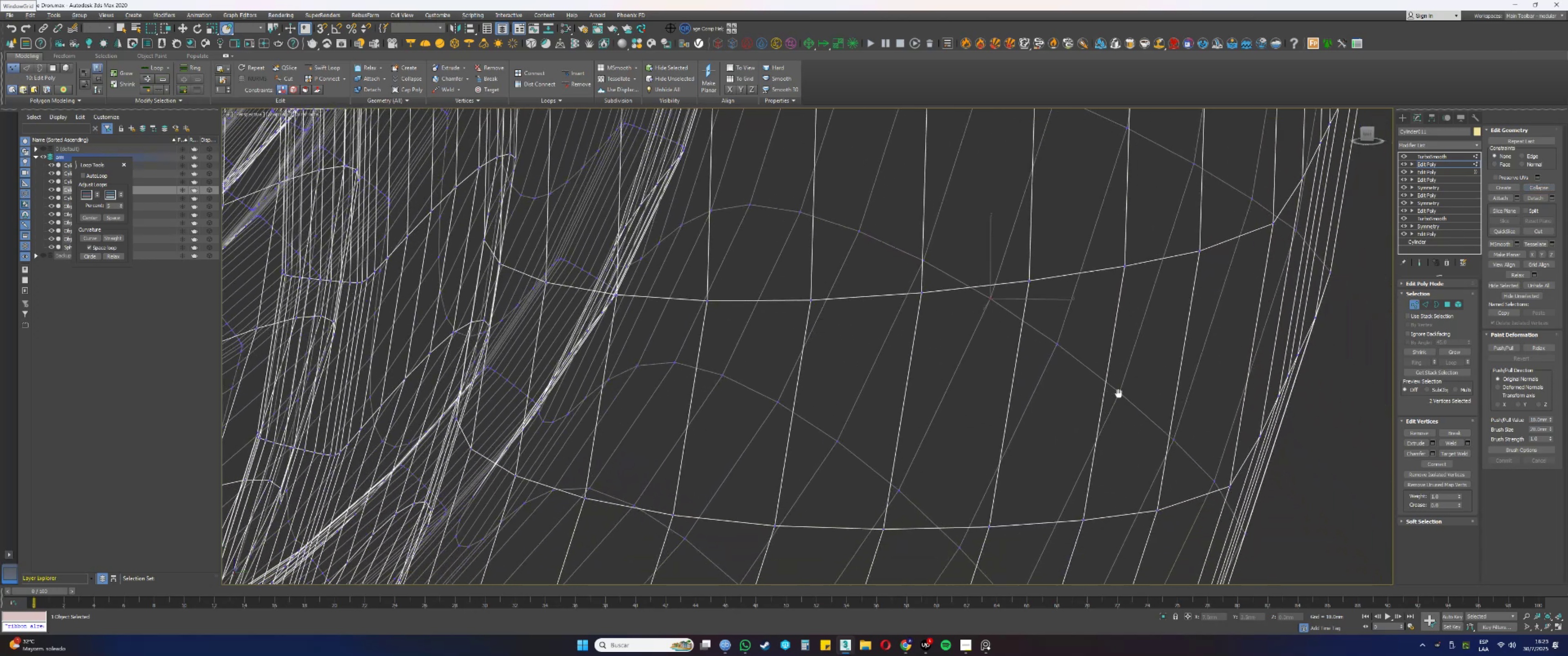 
hold_key(key=ControlLeft, duration=0.9)
 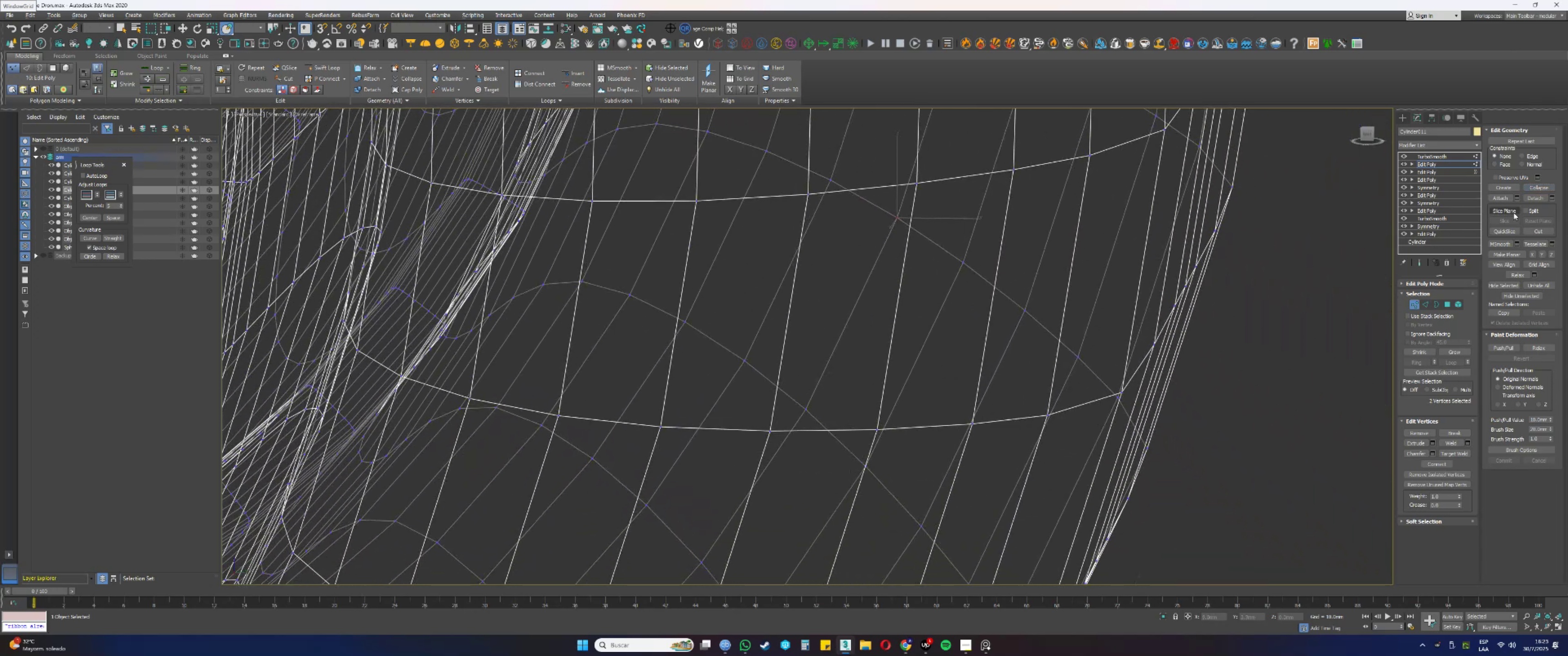 
left_click([1544, 185])
 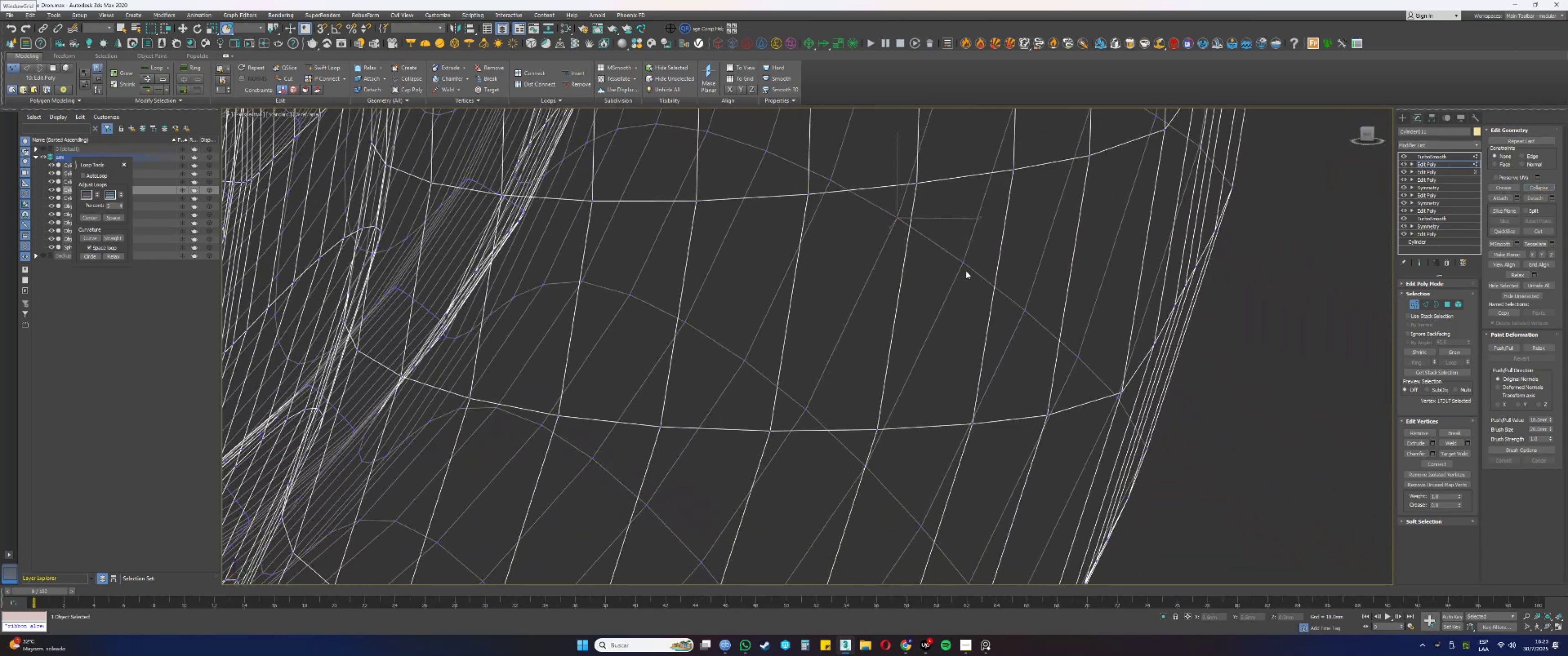 
left_click_drag(start_coordinate=[941, 243], to_coordinate=[978, 273])
 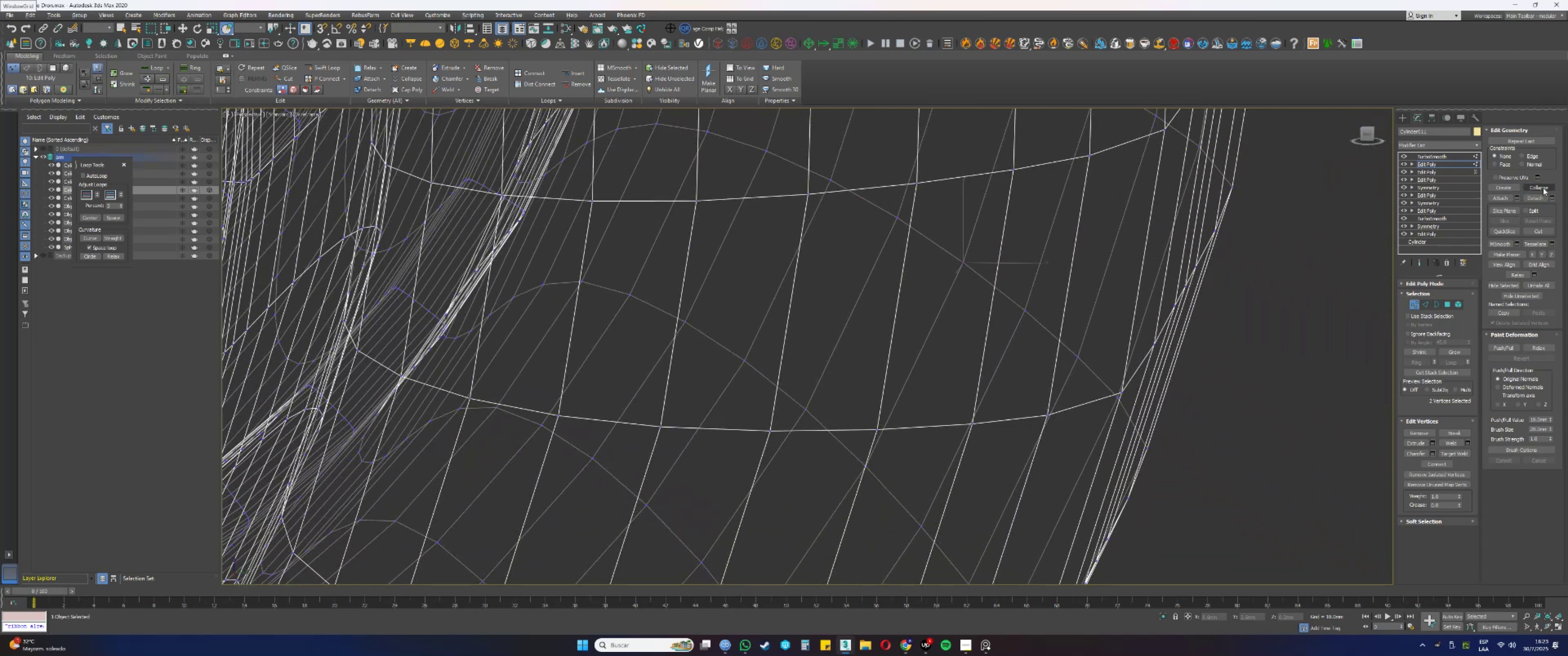 
left_click([1543, 187])
 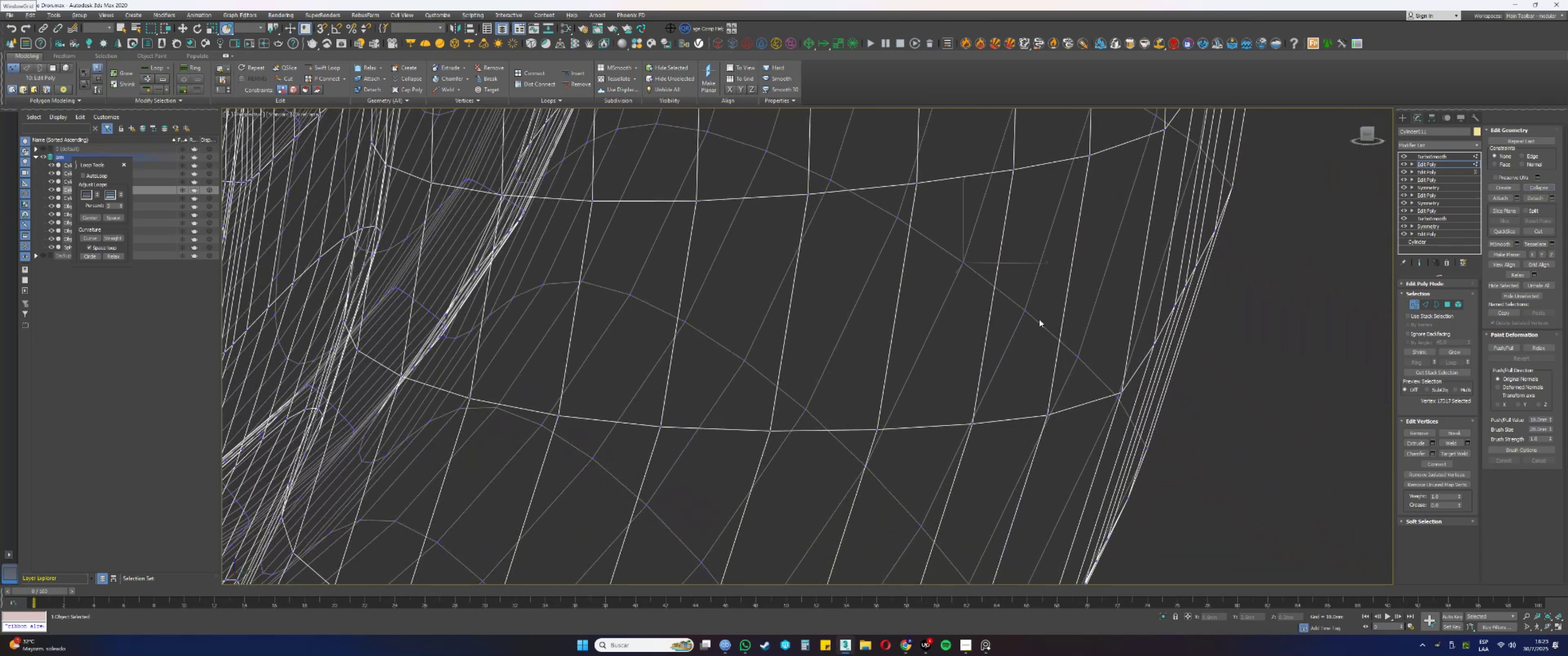 
left_click_drag(start_coordinate=[996, 293], to_coordinate=[1033, 319])
 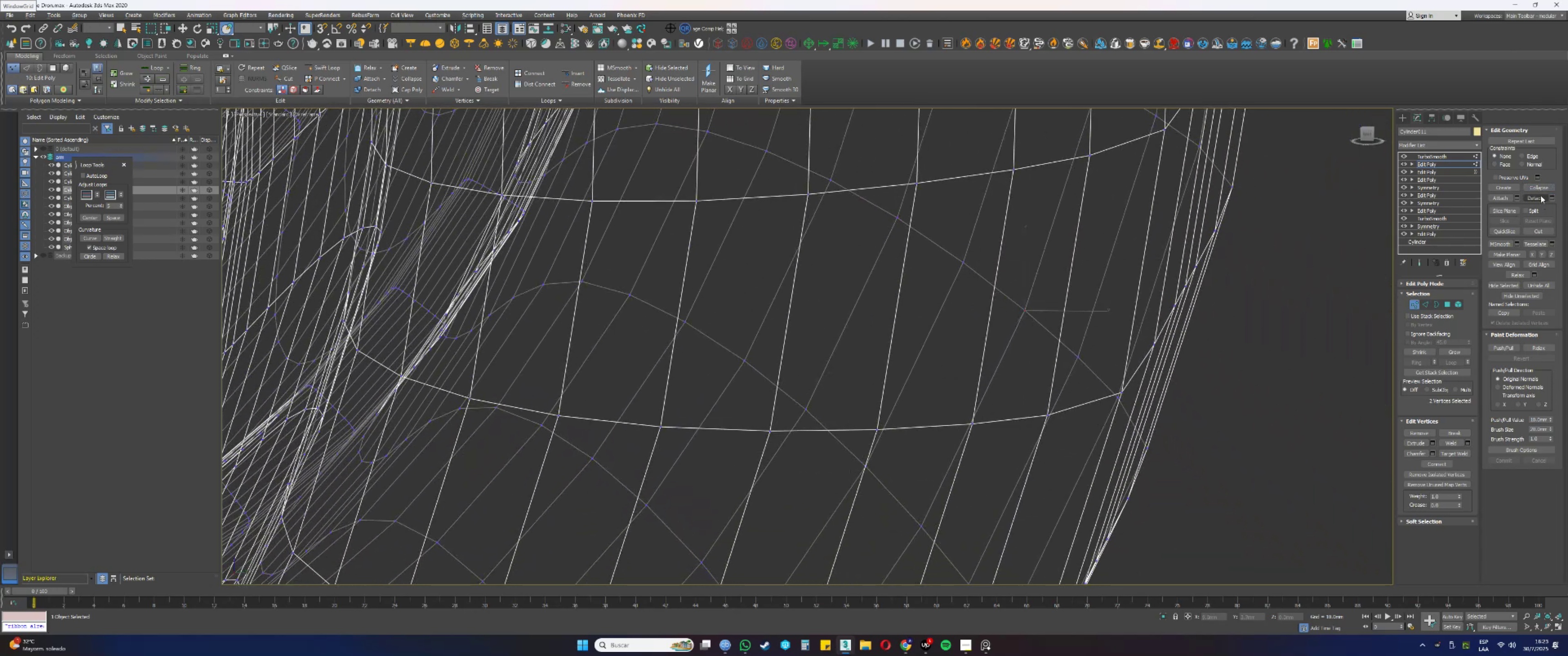 
left_click([1540, 190])
 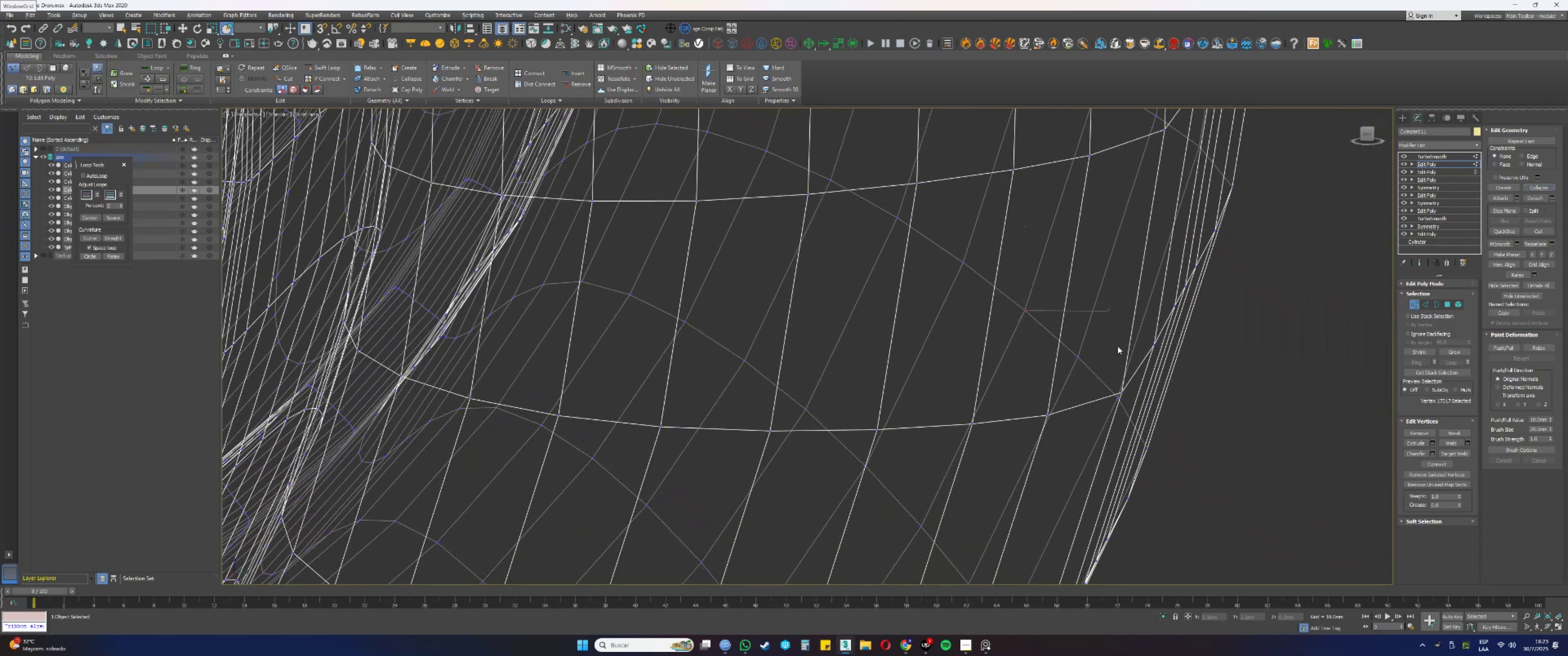 
left_click_drag(start_coordinate=[1057, 343], to_coordinate=[1089, 366])
 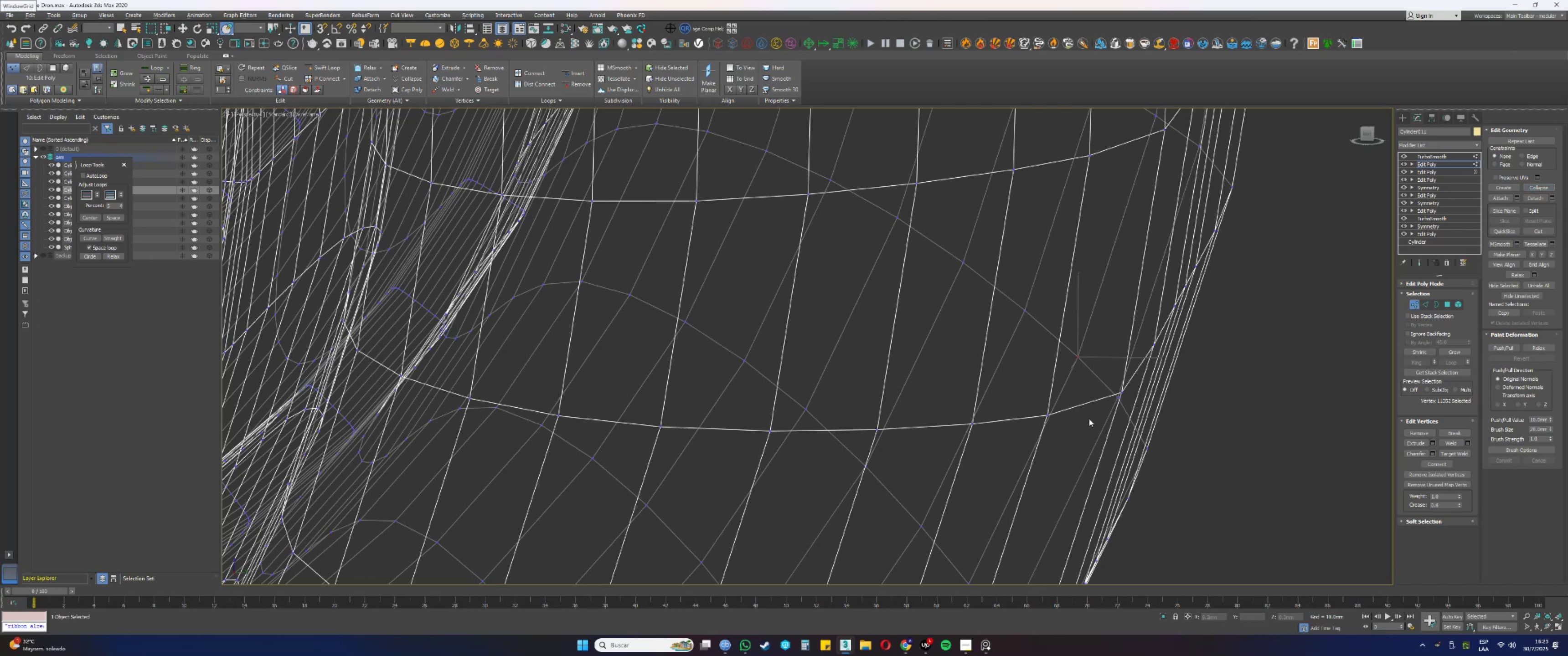 
left_click_drag(start_coordinate=[1108, 390], to_coordinate=[1119, 403])
 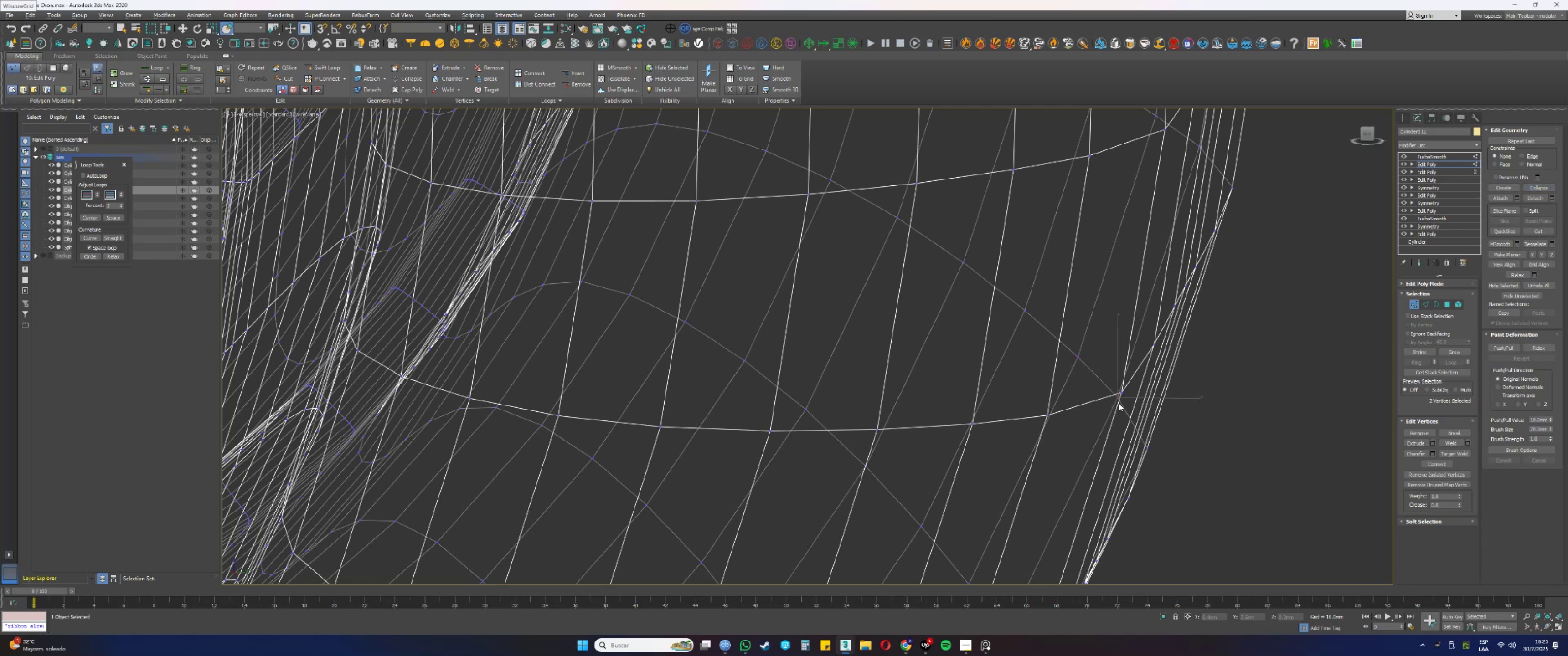 
hold_key(key=AltLeft, duration=0.41)
 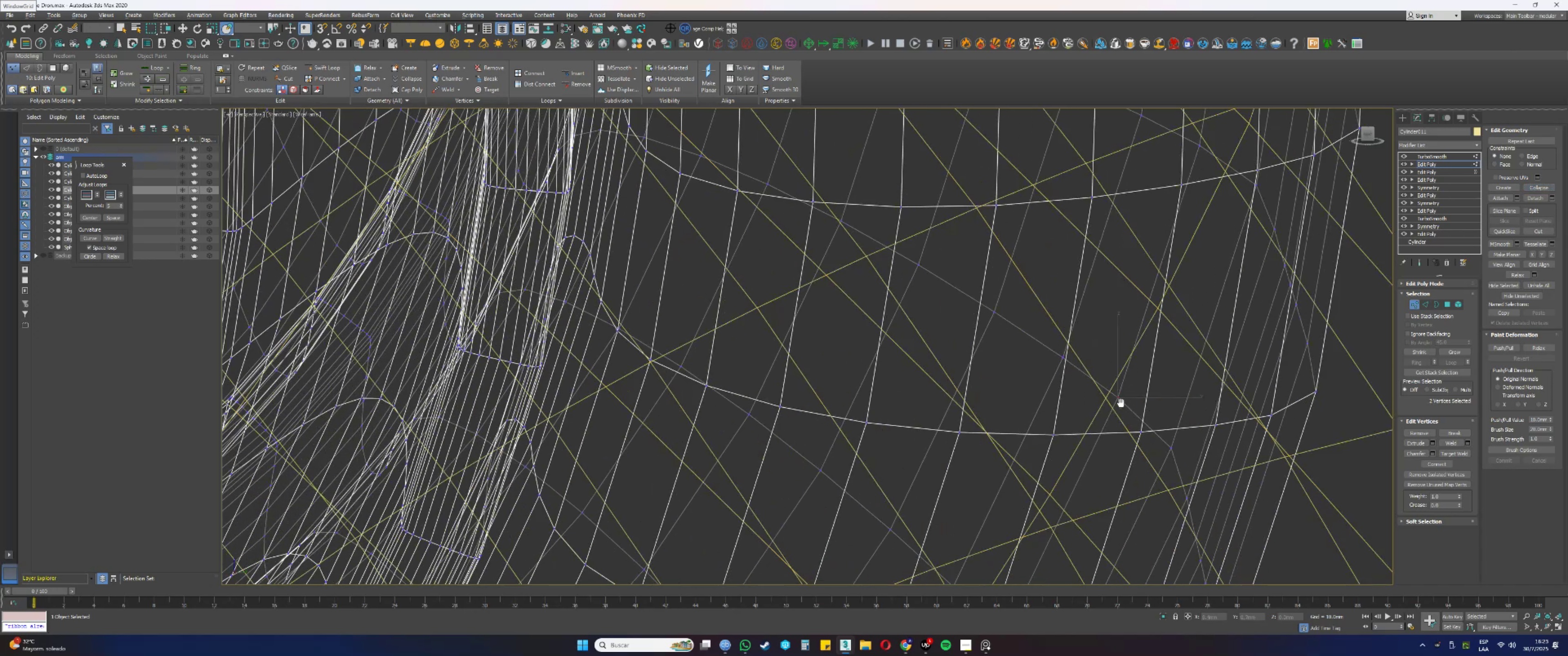 
left_click_drag(start_coordinate=[1106, 384], to_coordinate=[1131, 406])
 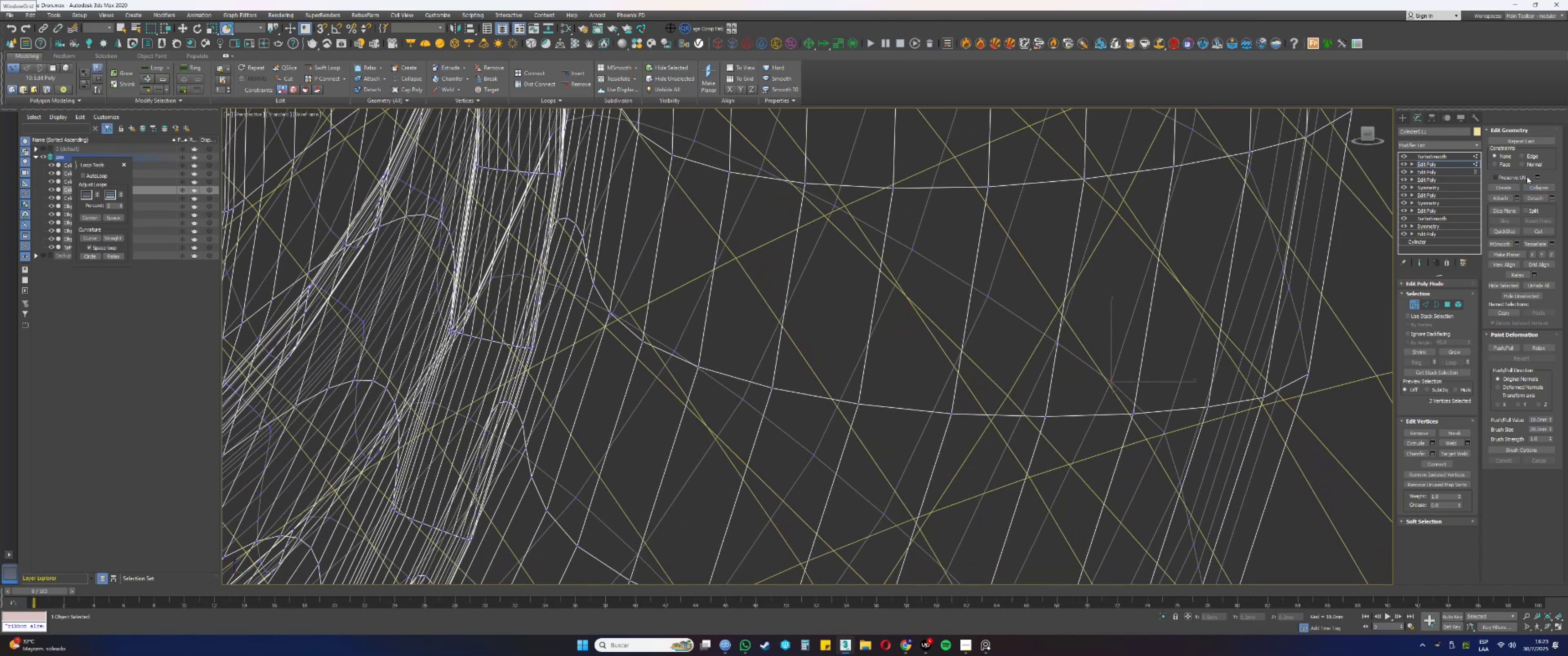 
left_click([1533, 186])
 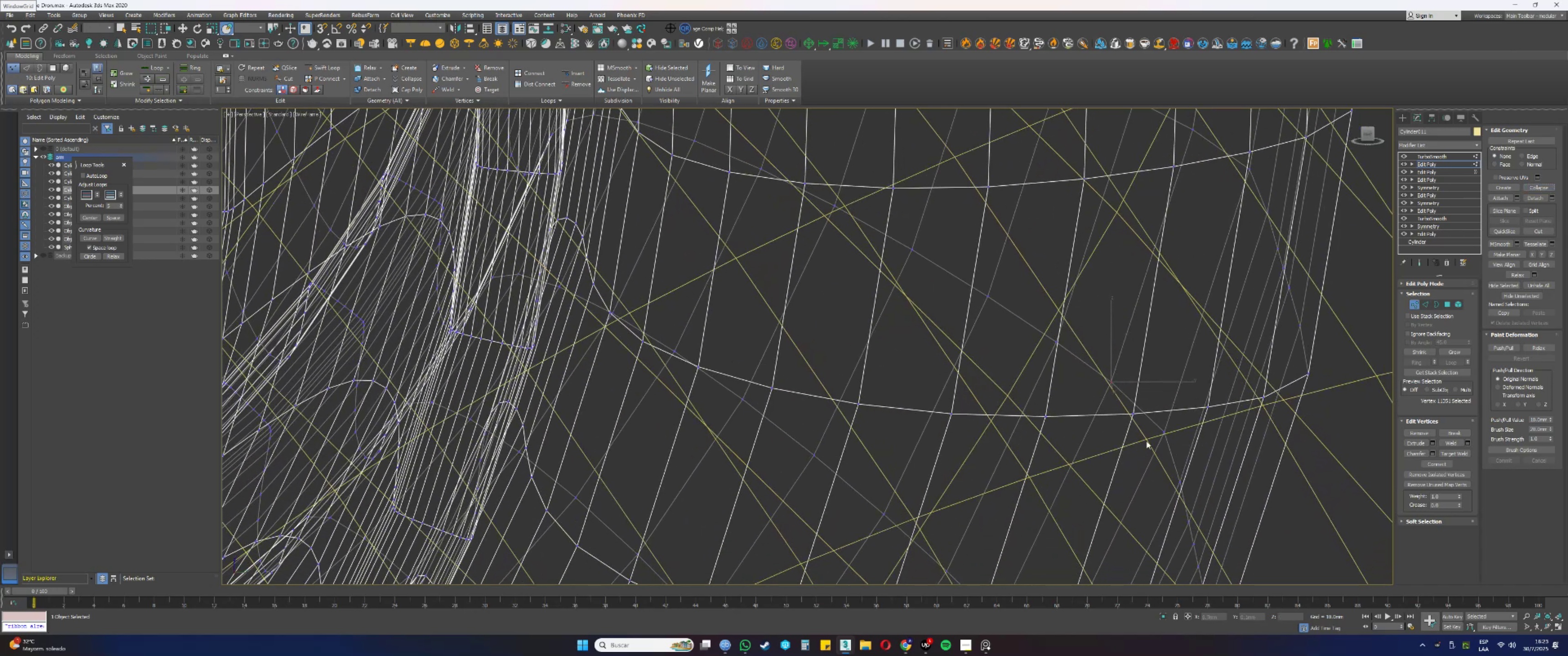 
left_click_drag(start_coordinate=[1150, 416], to_coordinate=[1179, 439])
 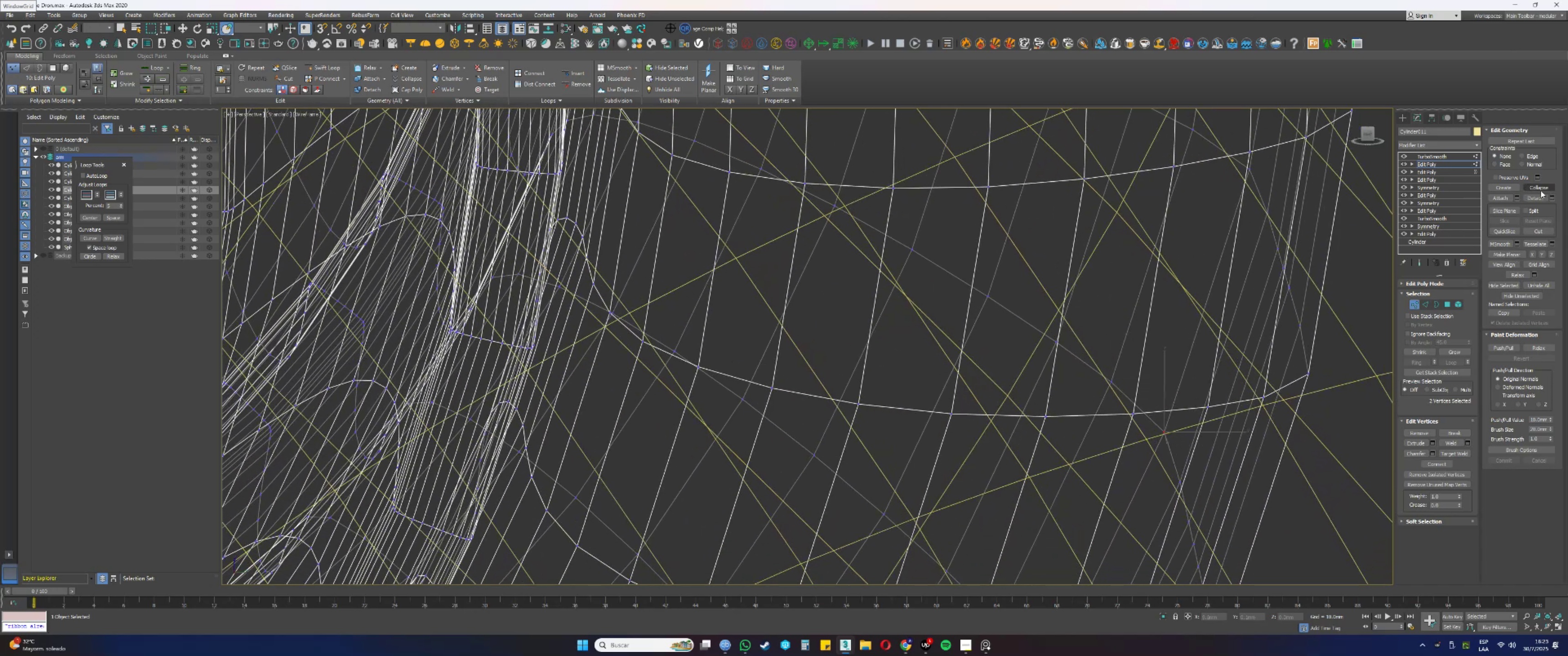 
left_click([1539, 189])
 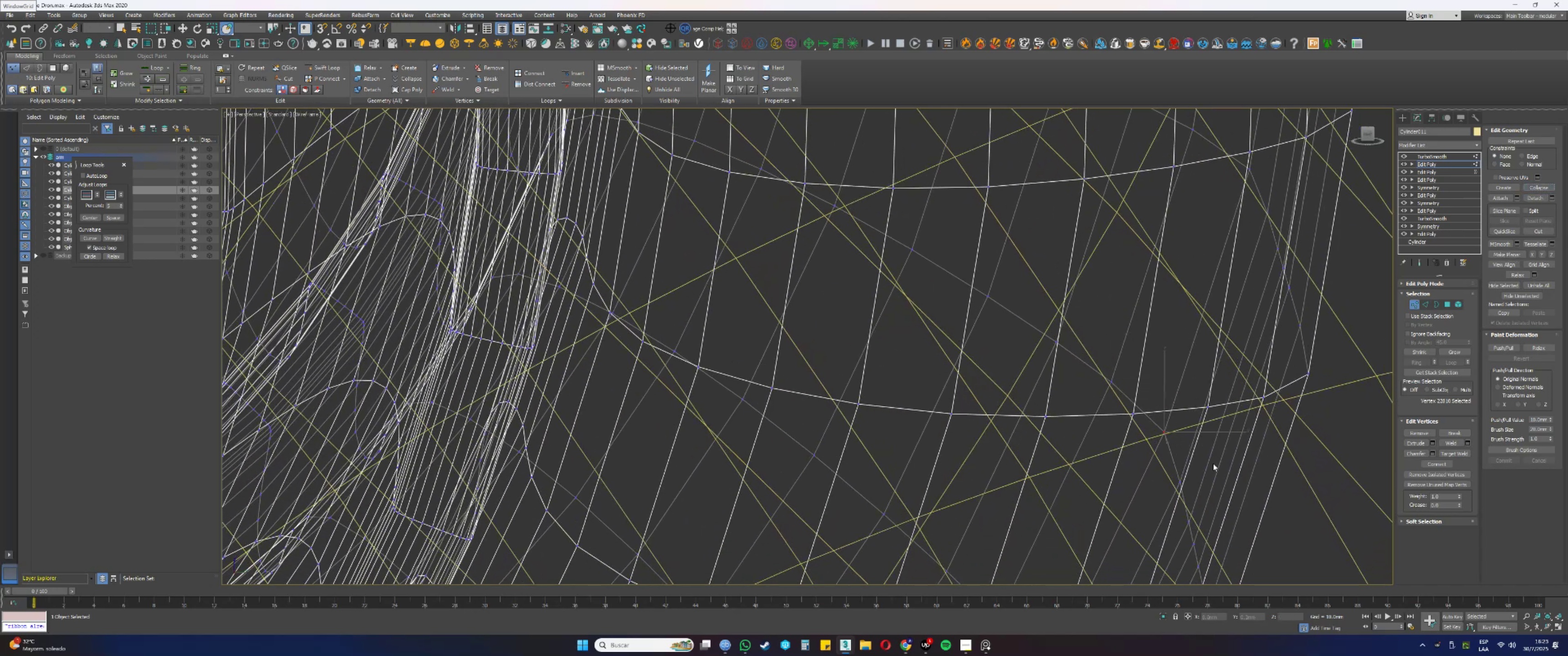 
hold_key(key=AltLeft, duration=0.38)
 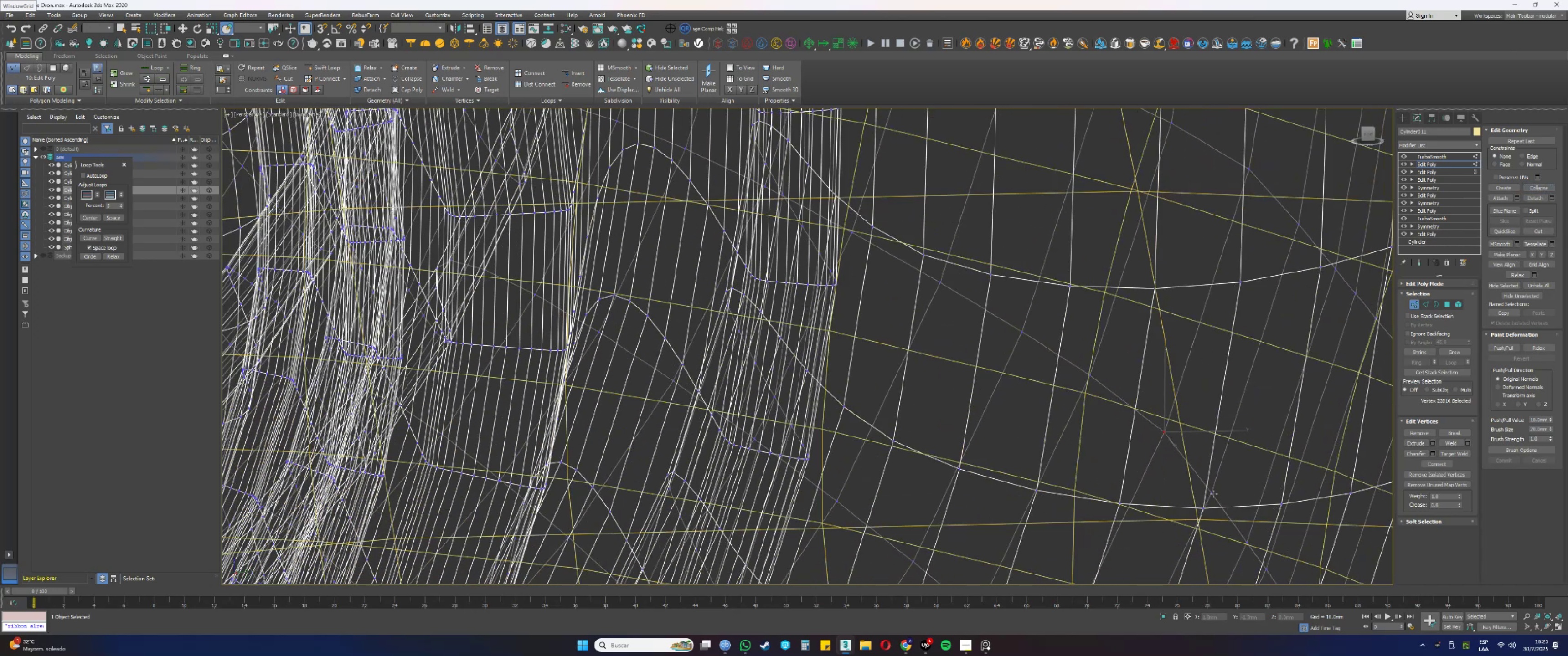 
left_click_drag(start_coordinate=[1226, 501], to_coordinate=[1203, 486])
 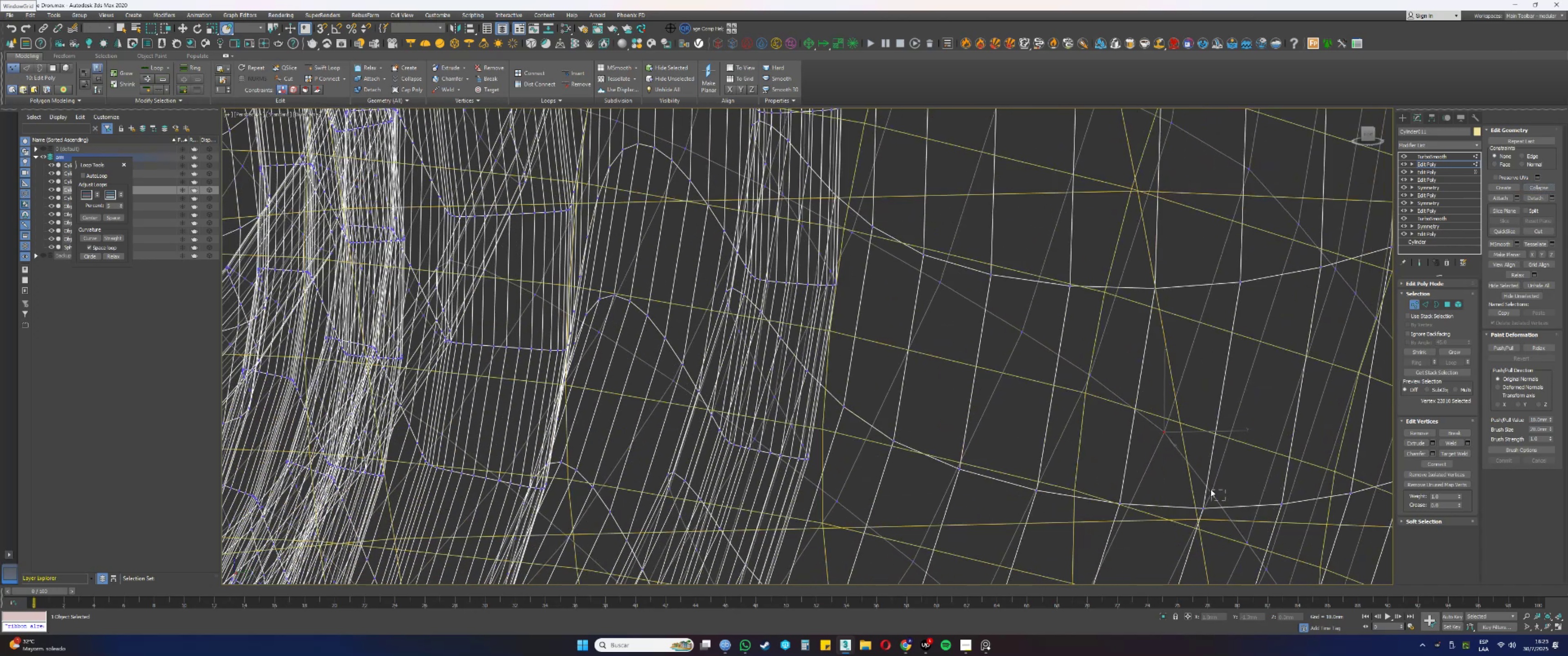 
hold_key(key=AltLeft, duration=1.03)
 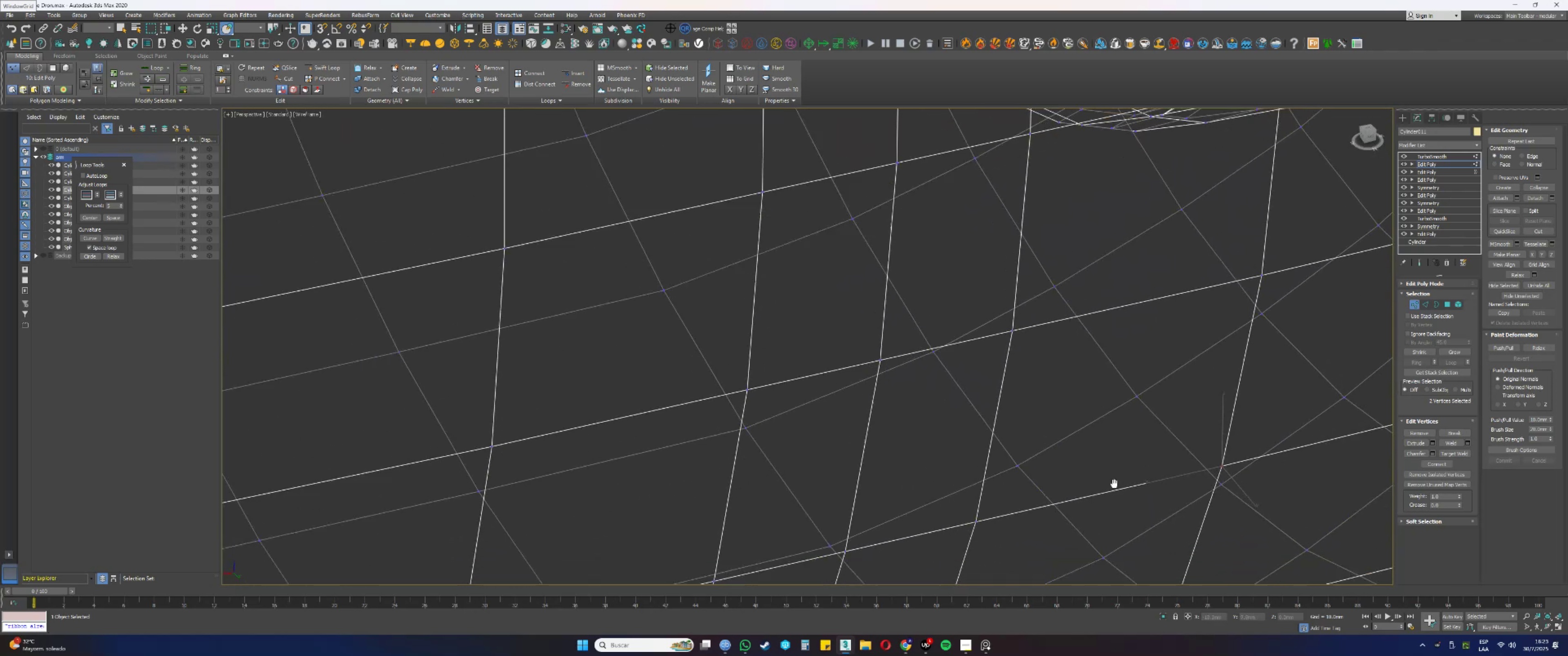 
key(Alt+AltLeft)
 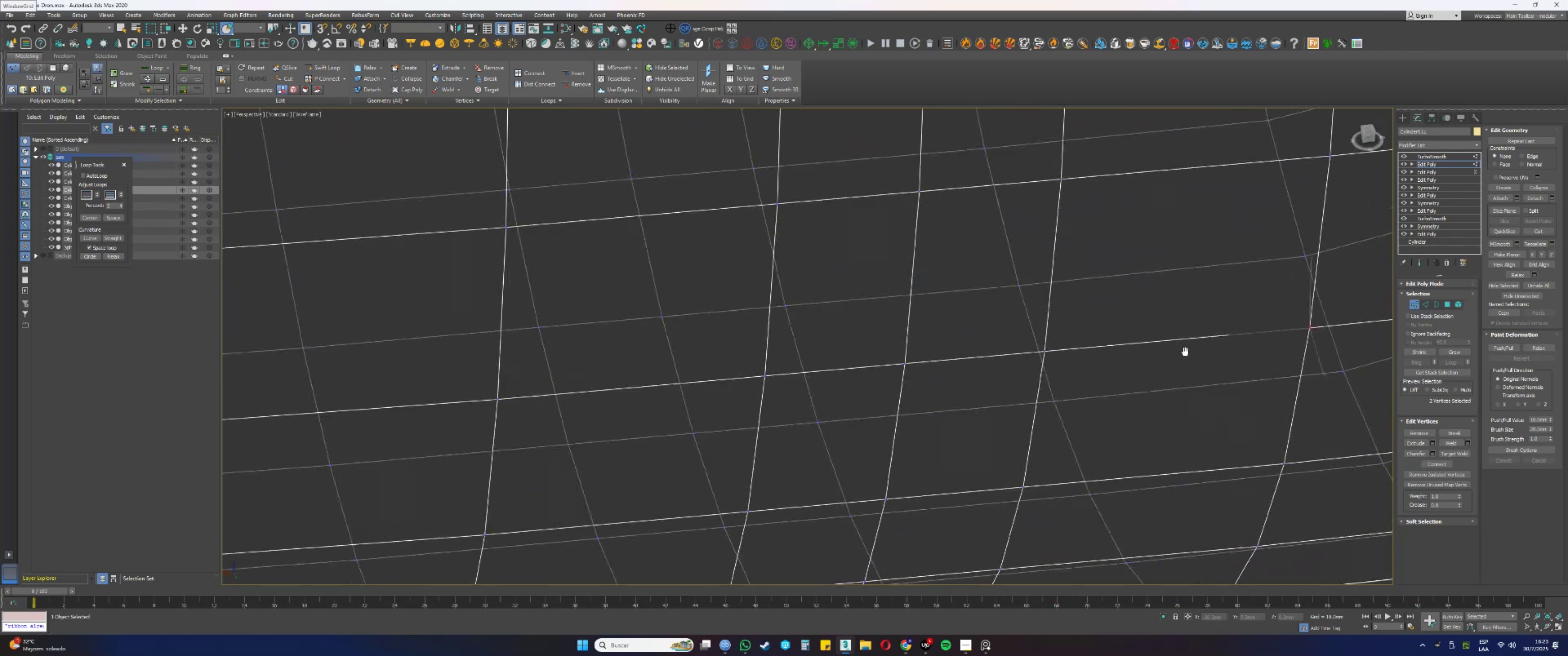 
scroll: coordinate [1166, 357], scroll_direction: down, amount: 2.0
 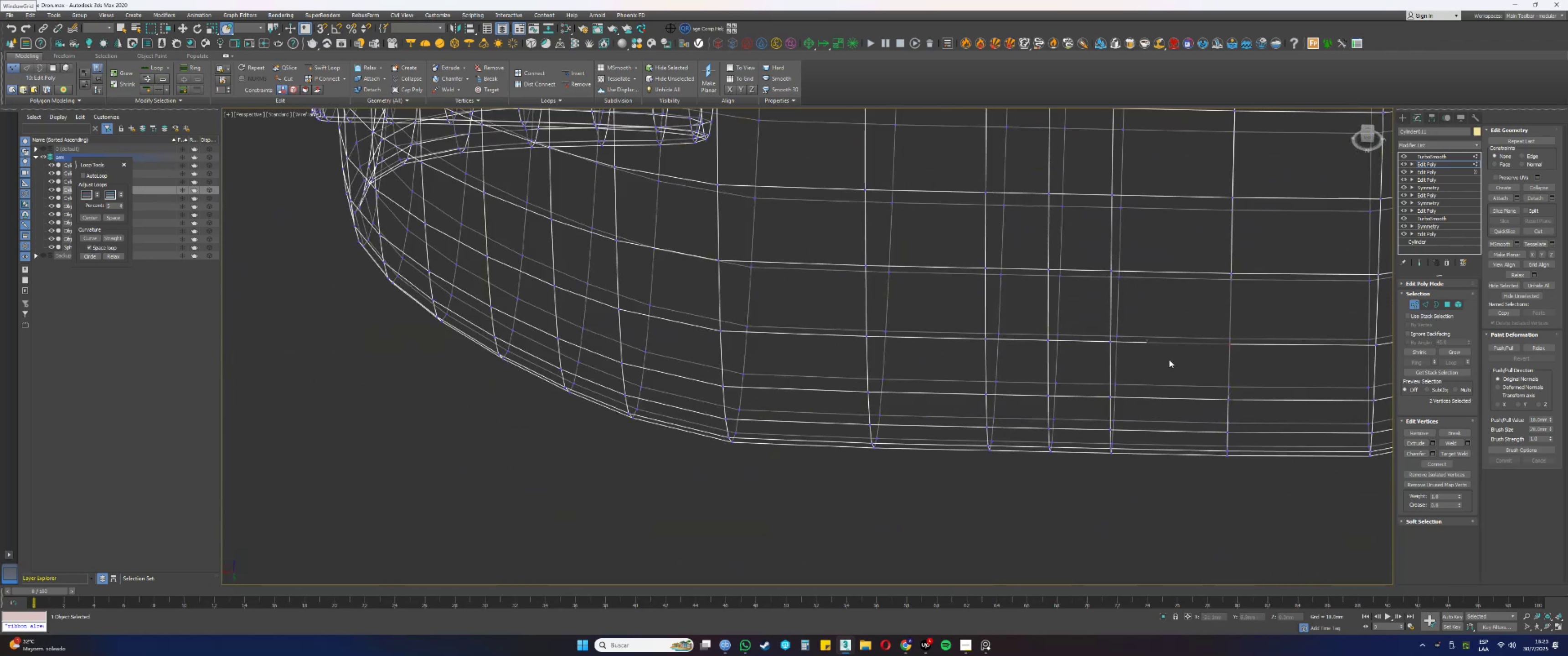 
key(F3)
 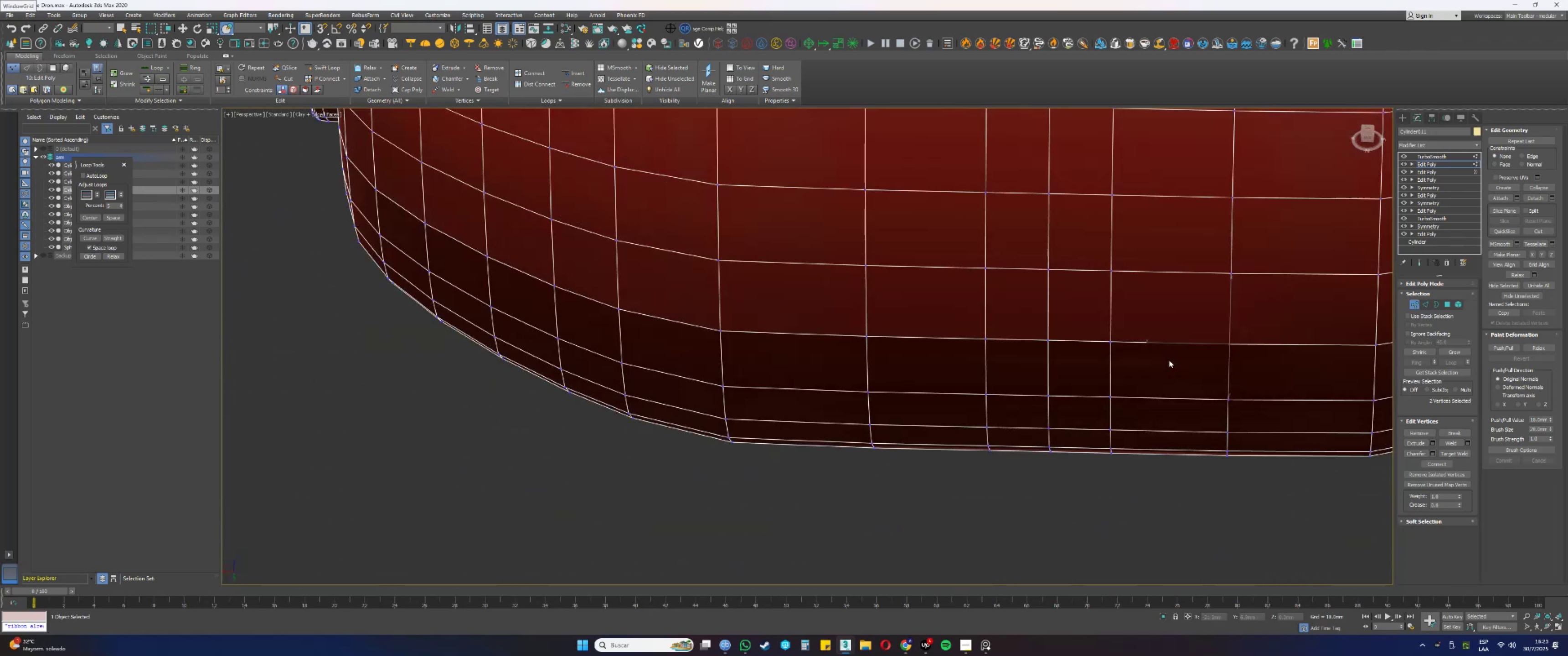 
hold_key(key=AltLeft, duration=0.47)
 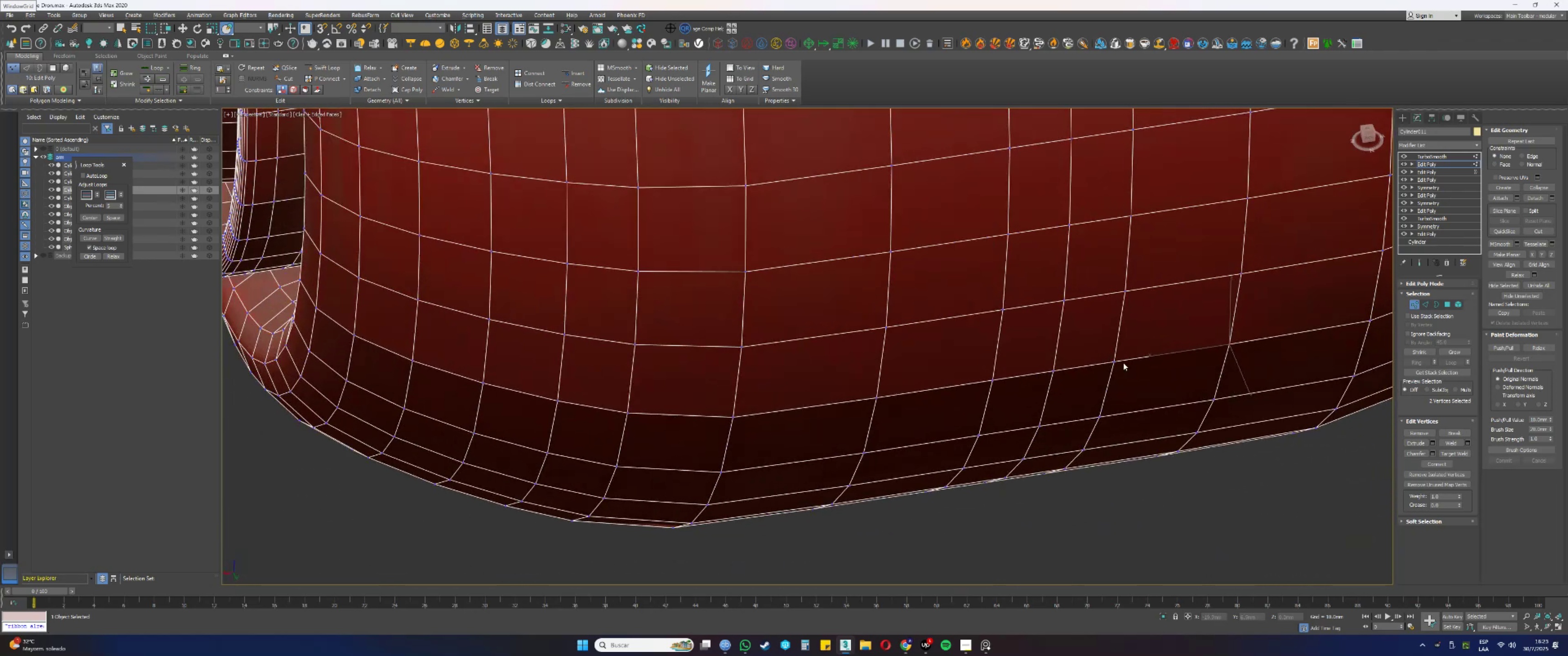 
key(F3)
 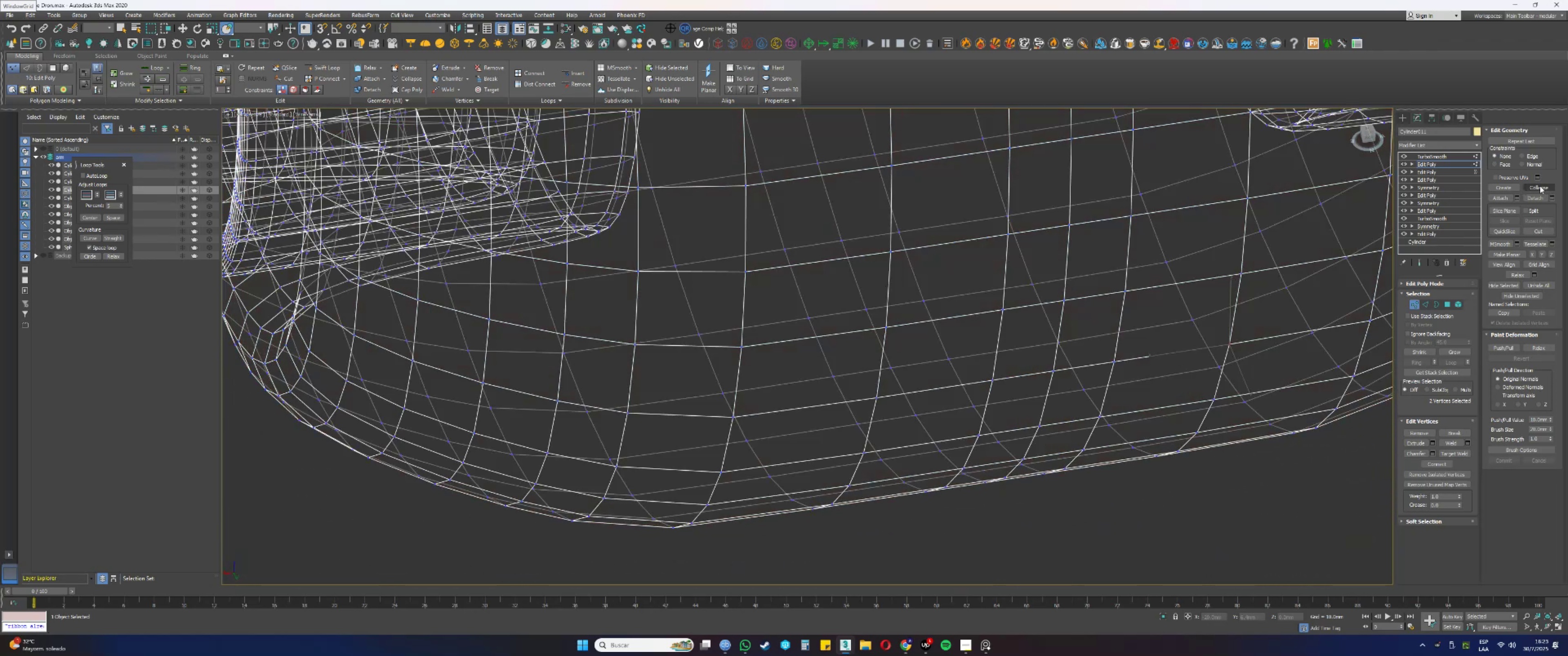 
left_click([1538, 189])
 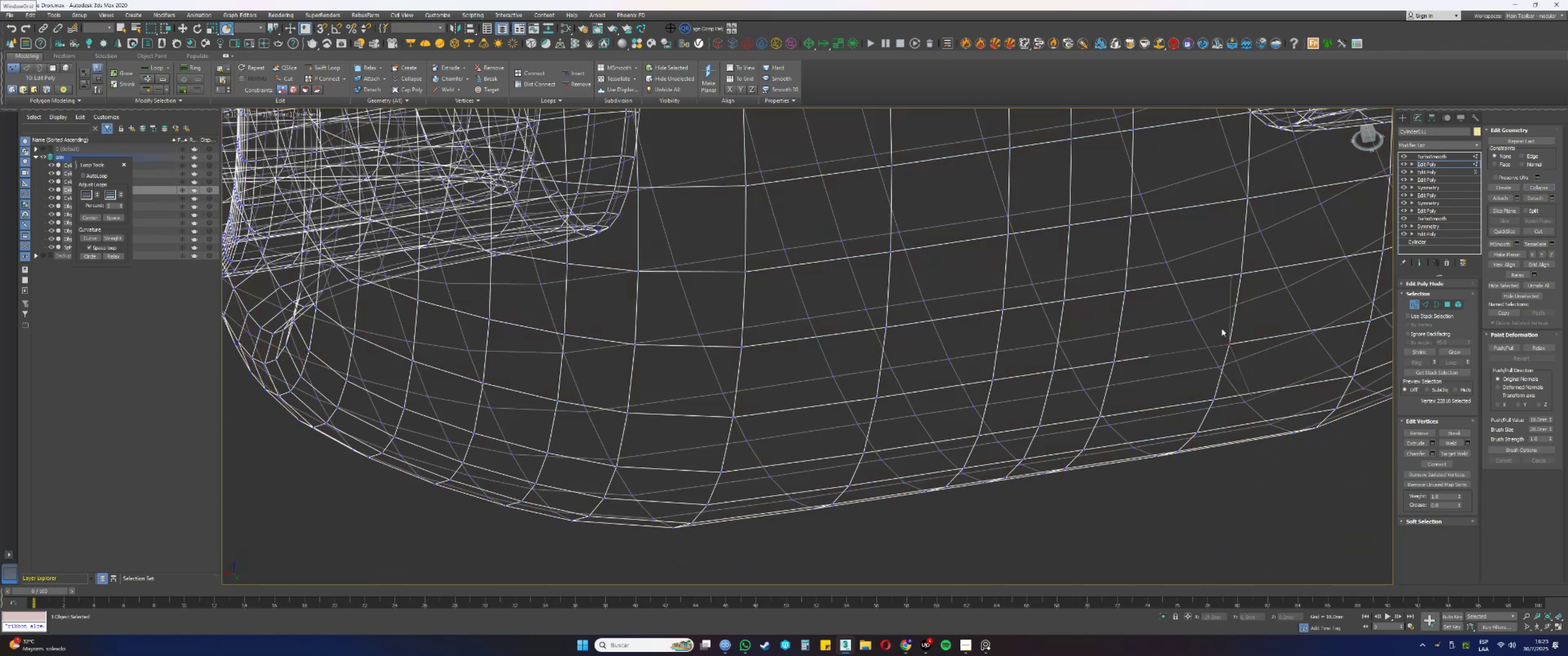 
key(F3)
 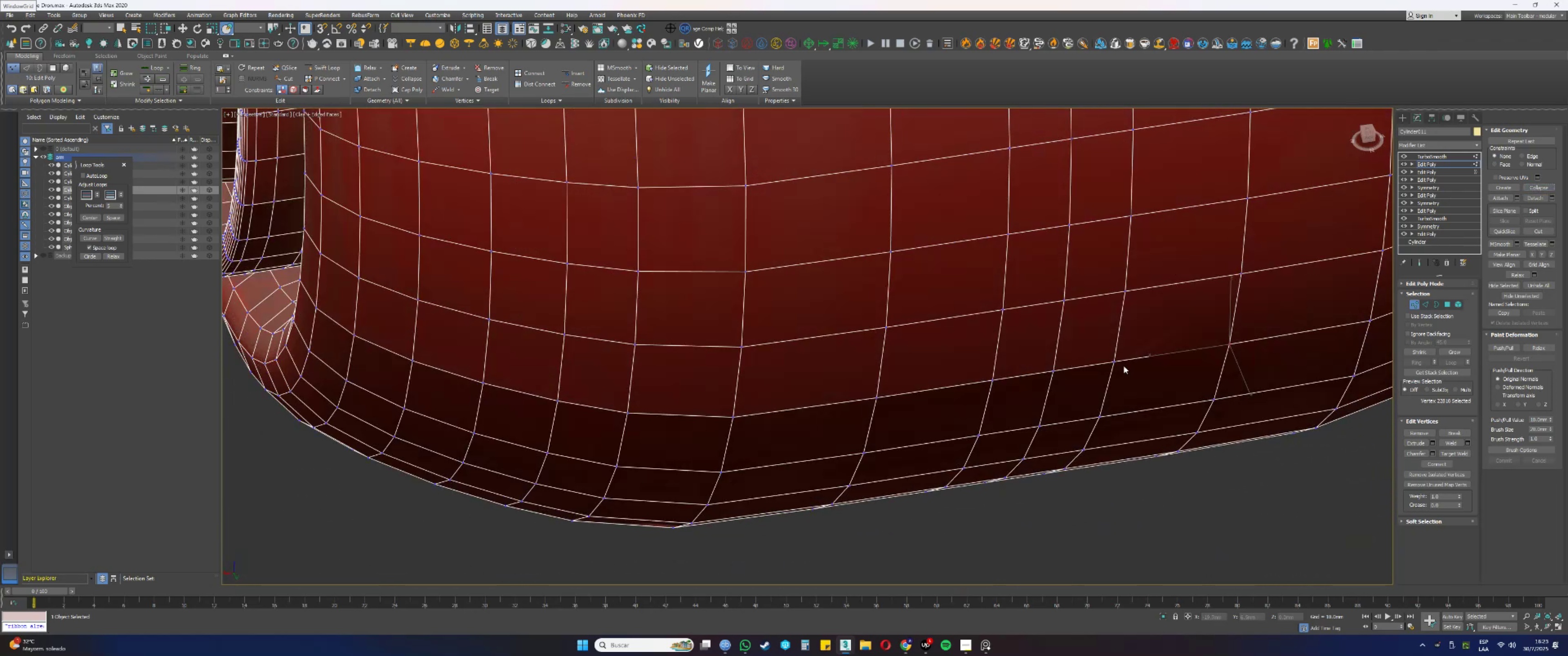 
key(F3)
 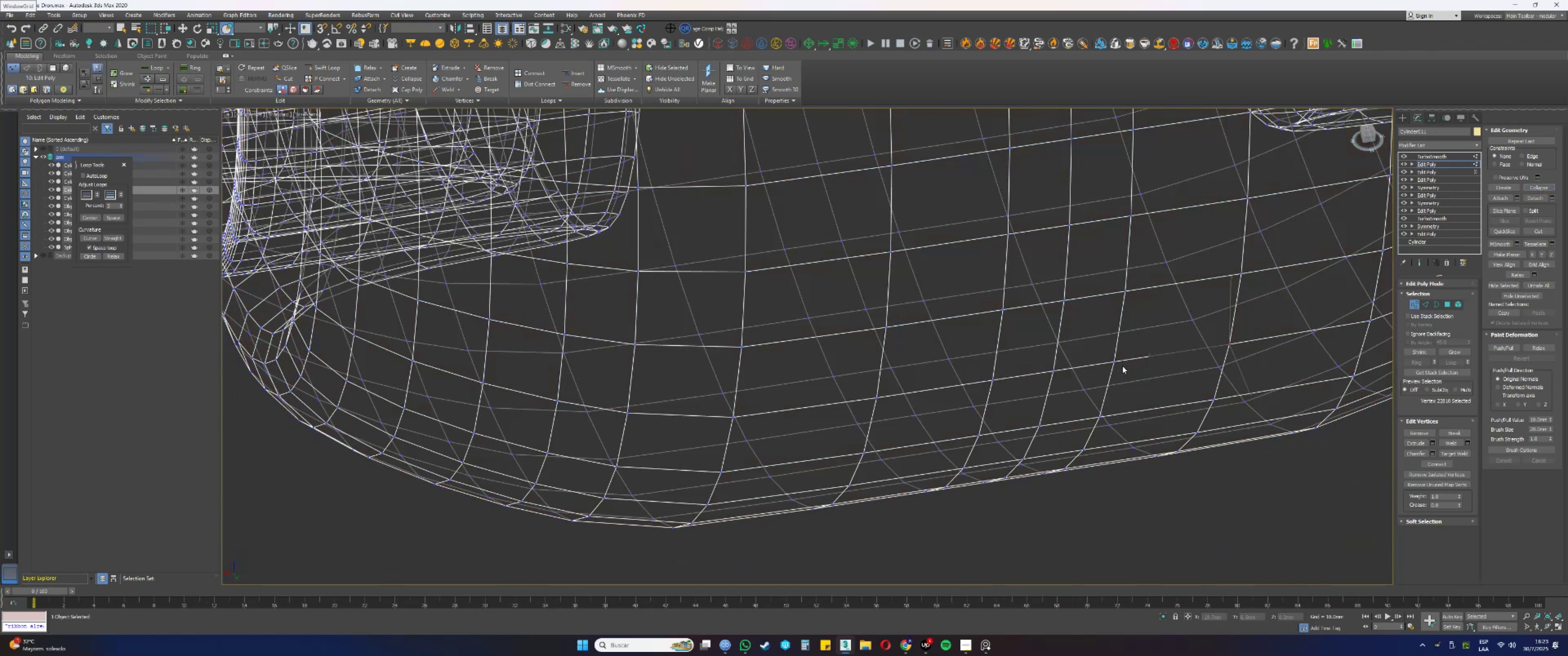 
left_click_drag(start_coordinate=[1122, 367], to_coordinate=[1104, 354])
 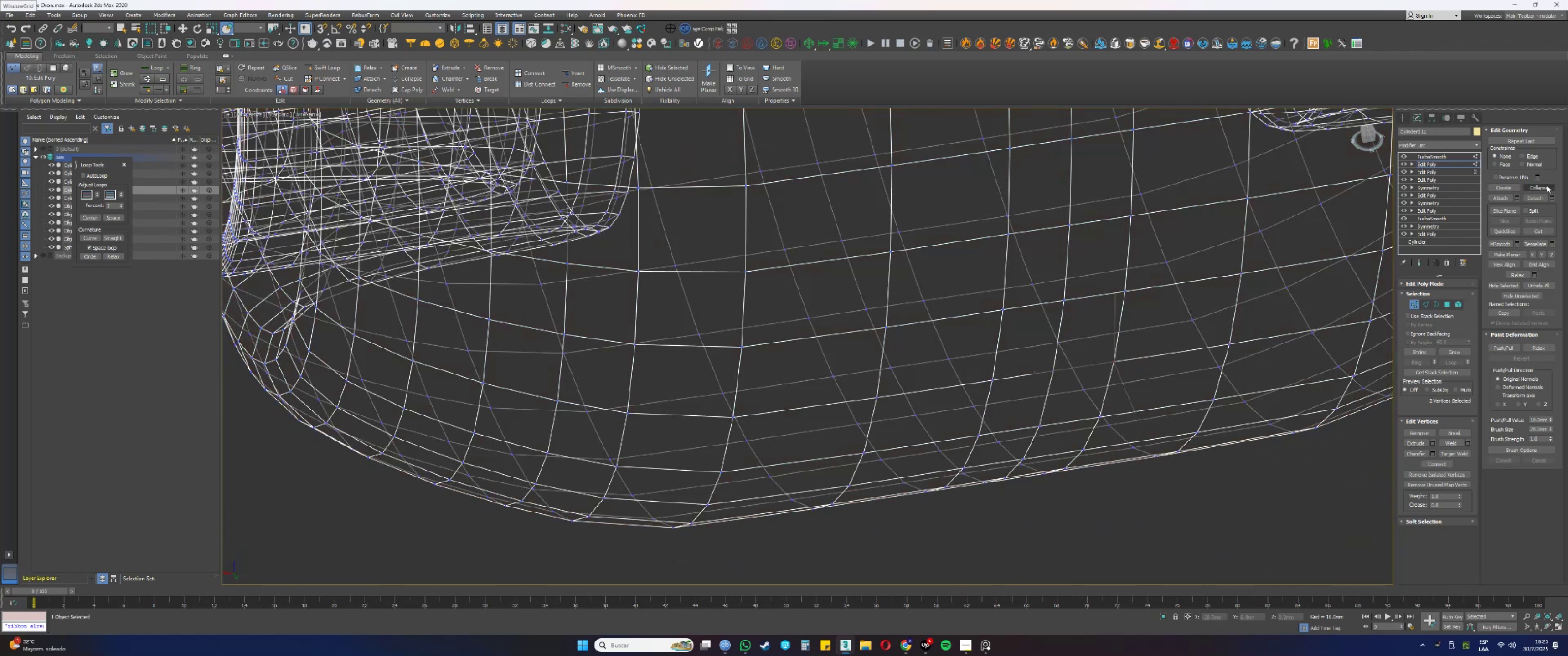 
left_click([1543, 186])
 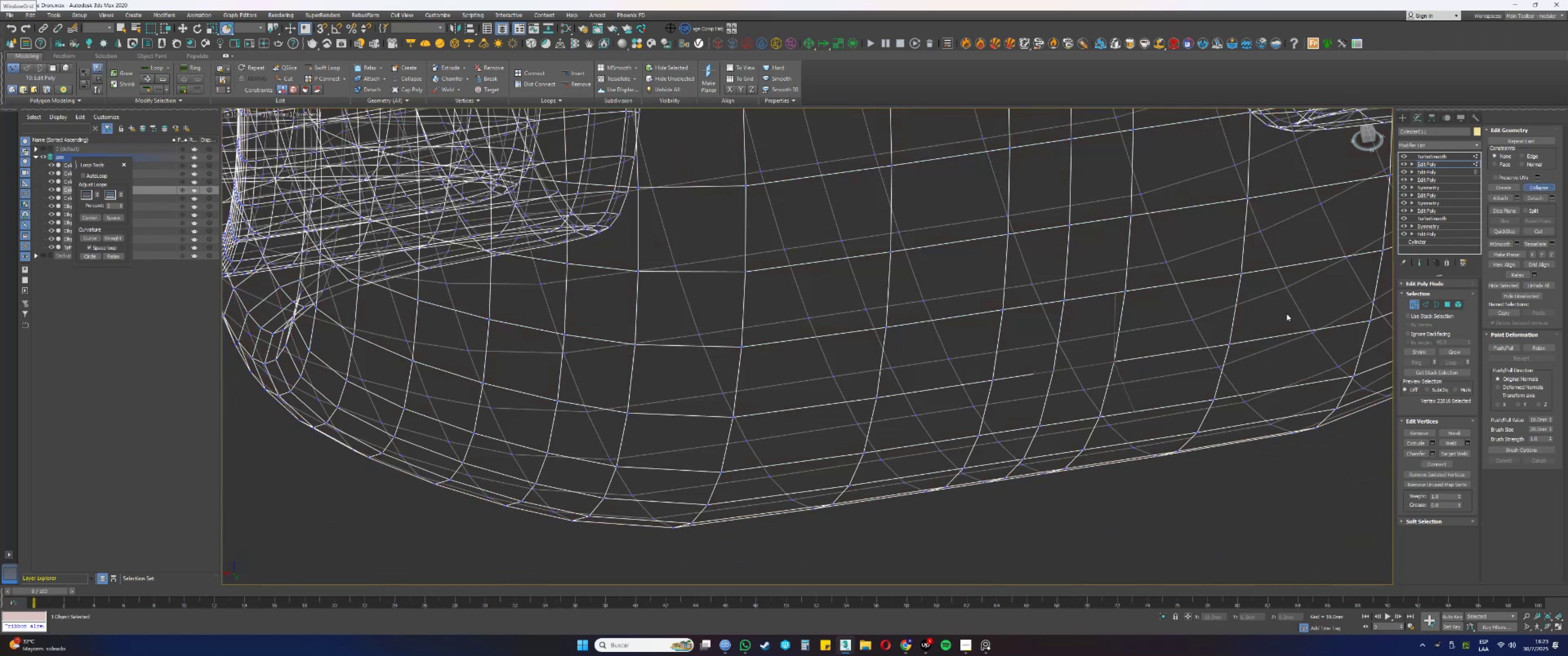 
key(F3)
 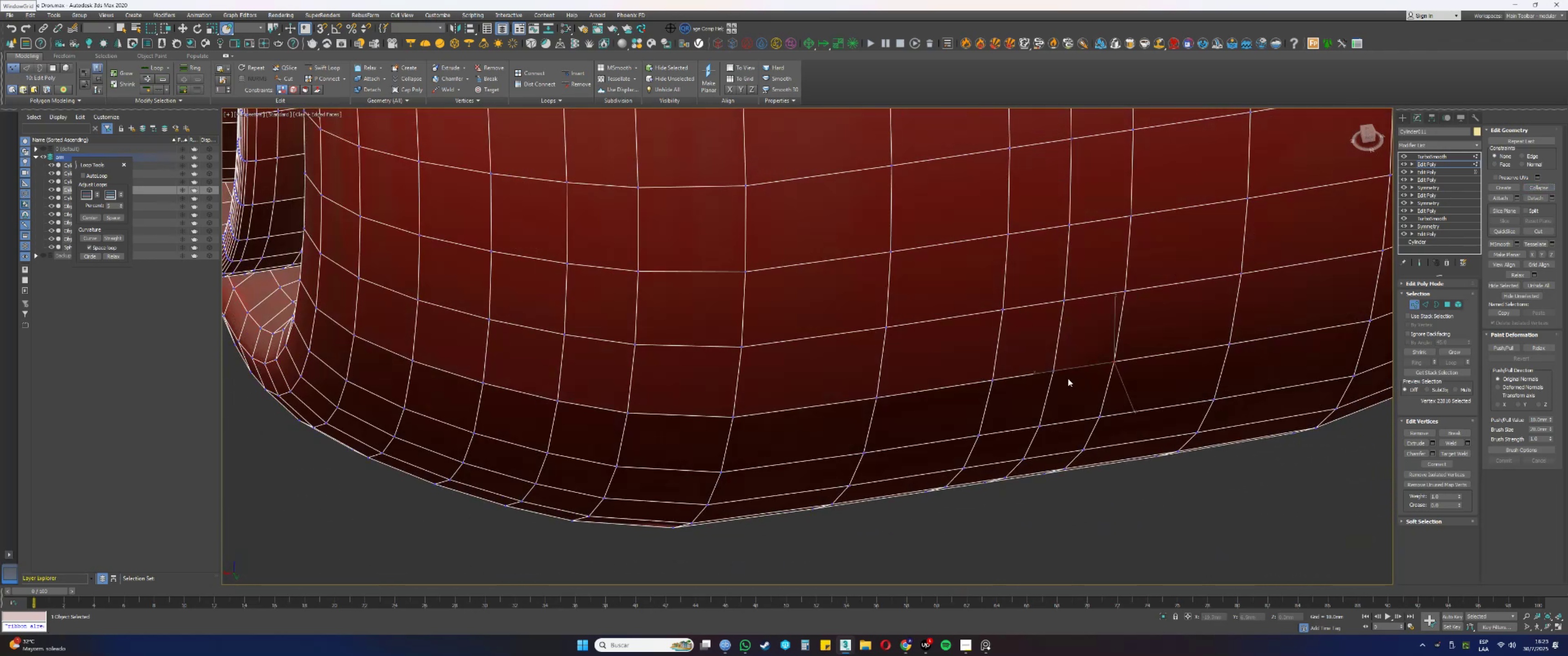 
key(F3)
 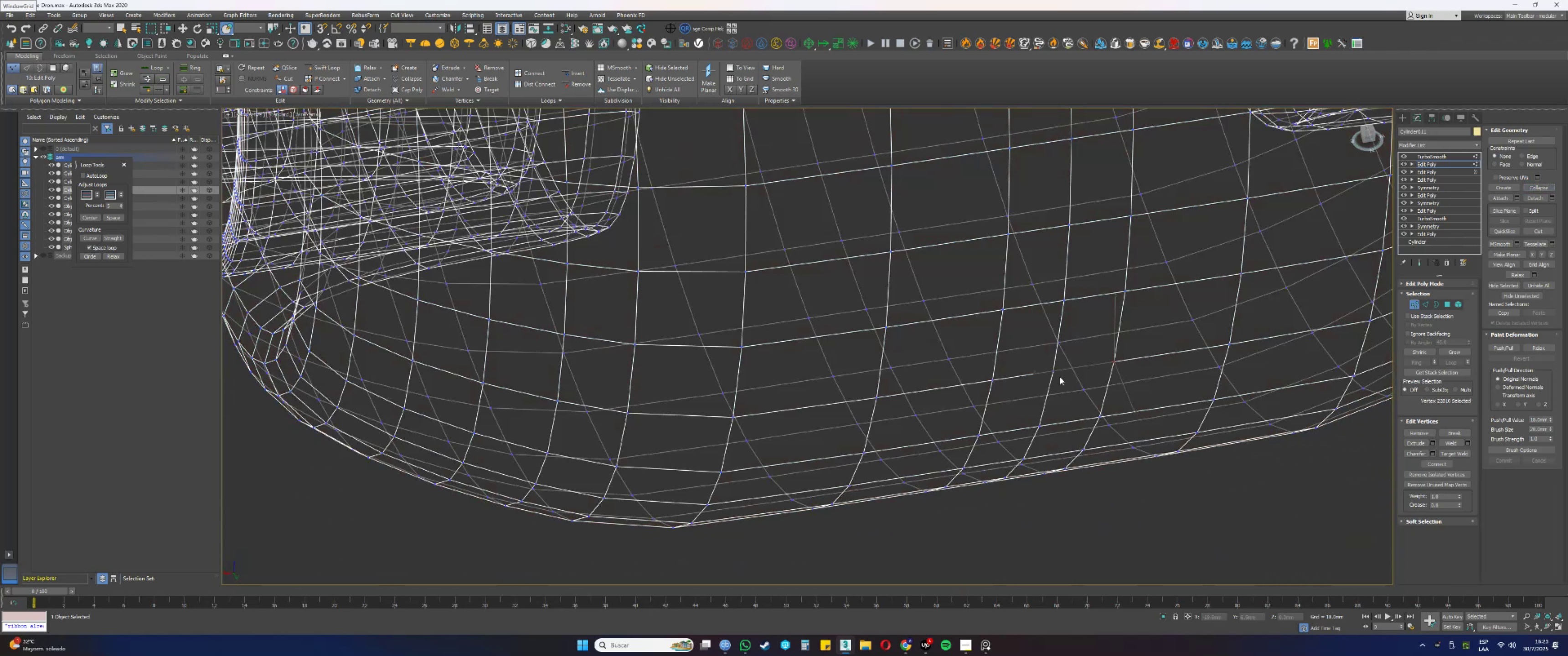 
left_click_drag(start_coordinate=[1057, 376], to_coordinate=[1046, 367])
 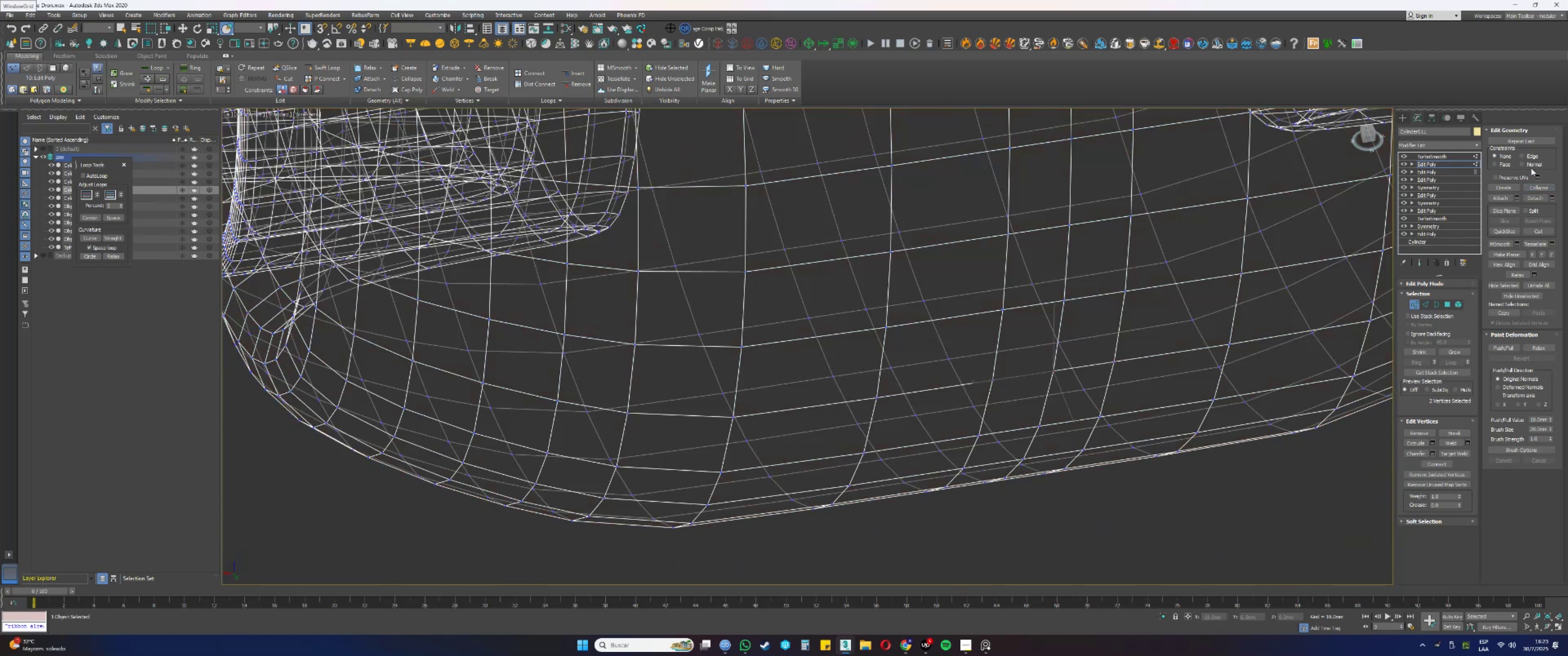 
key(F3)
 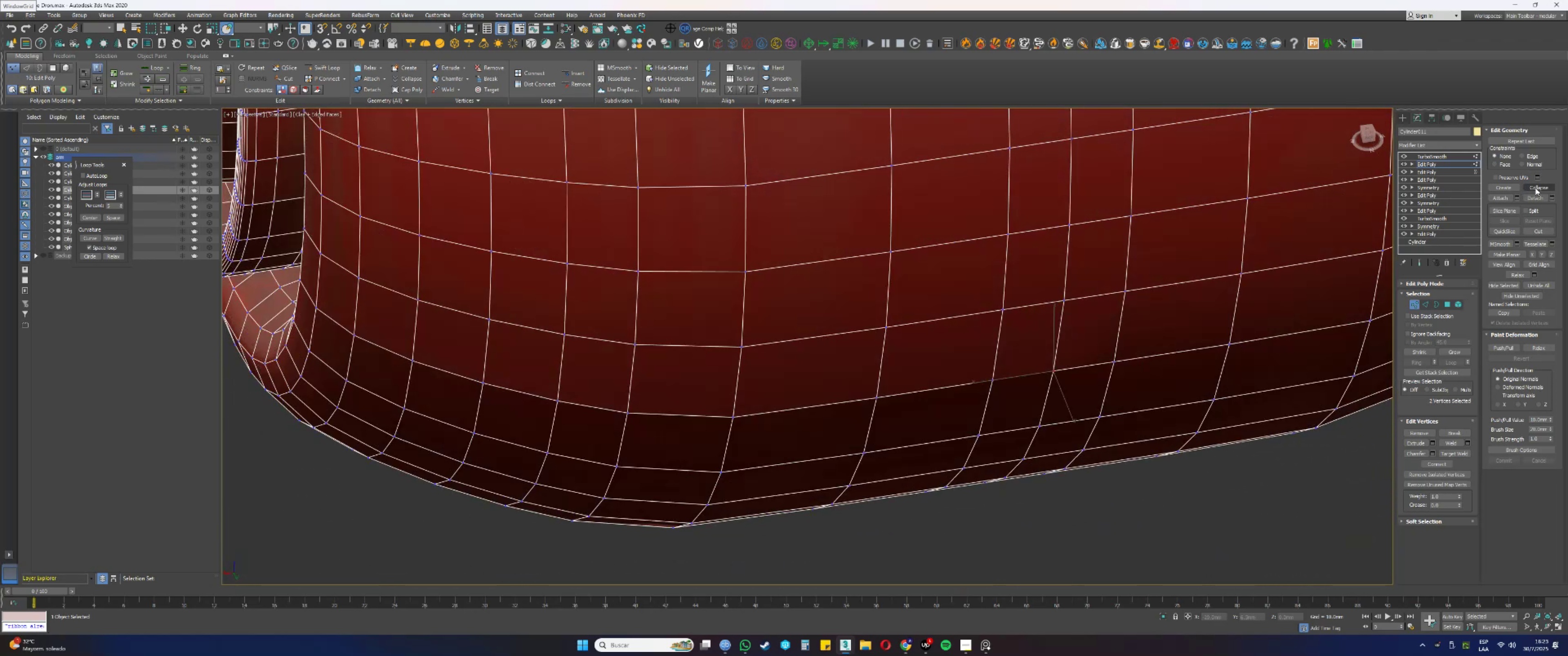 
left_click([1535, 188])
 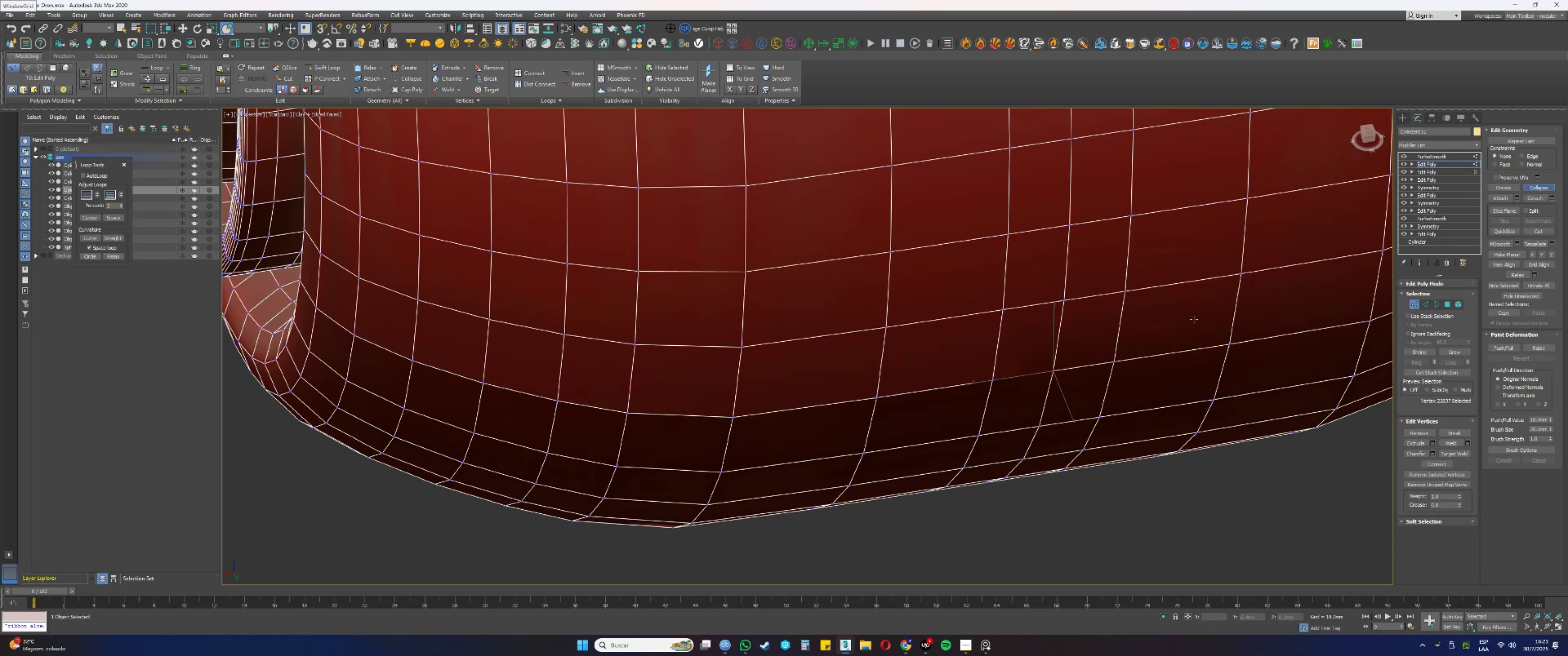 
key(F3)
 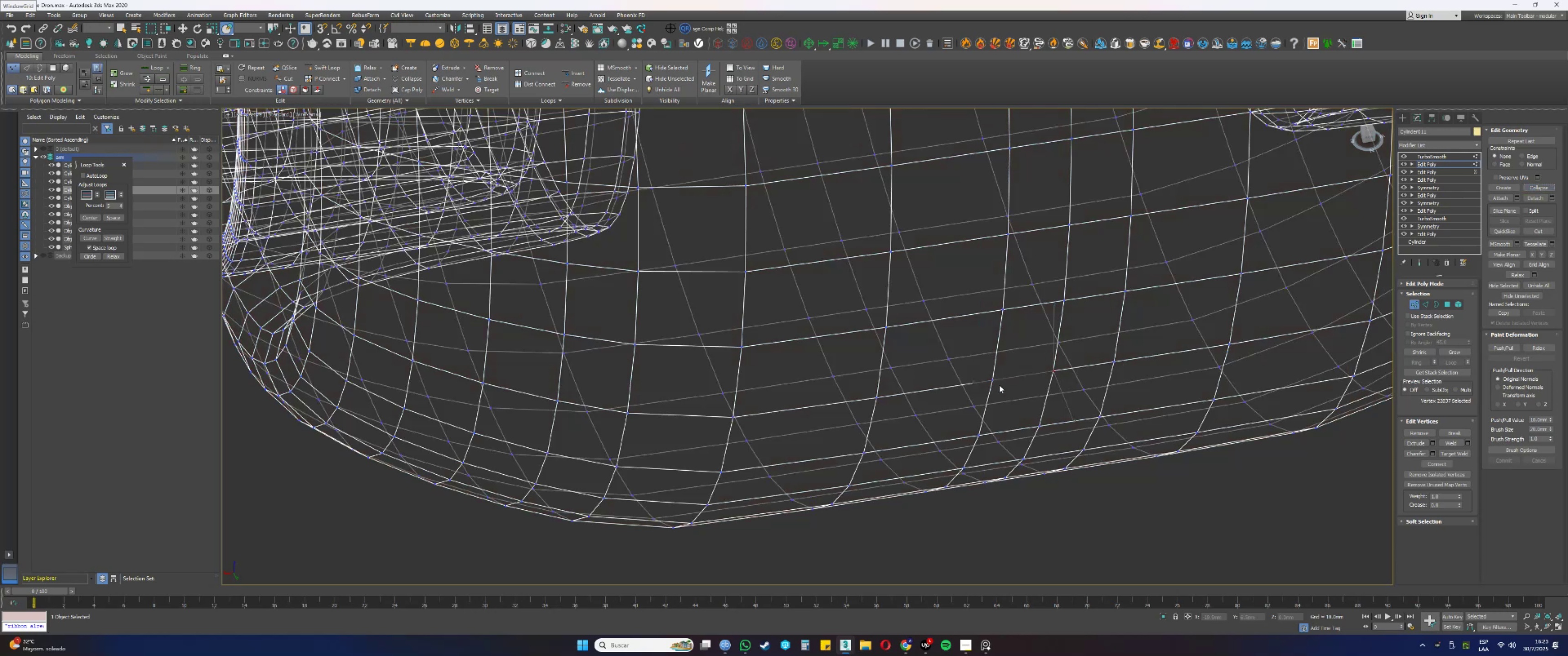 
left_click_drag(start_coordinate=[999, 385], to_coordinate=[983, 372])
 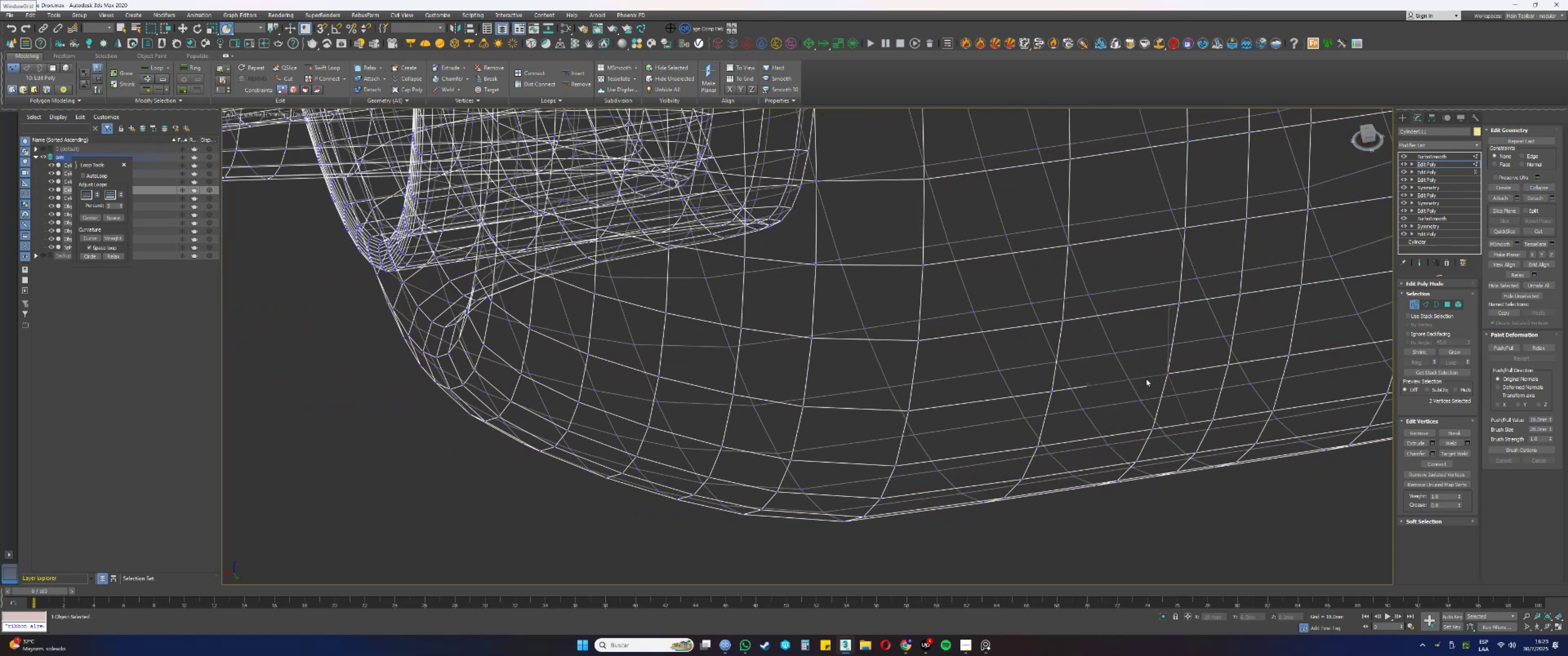 
key(F3)
 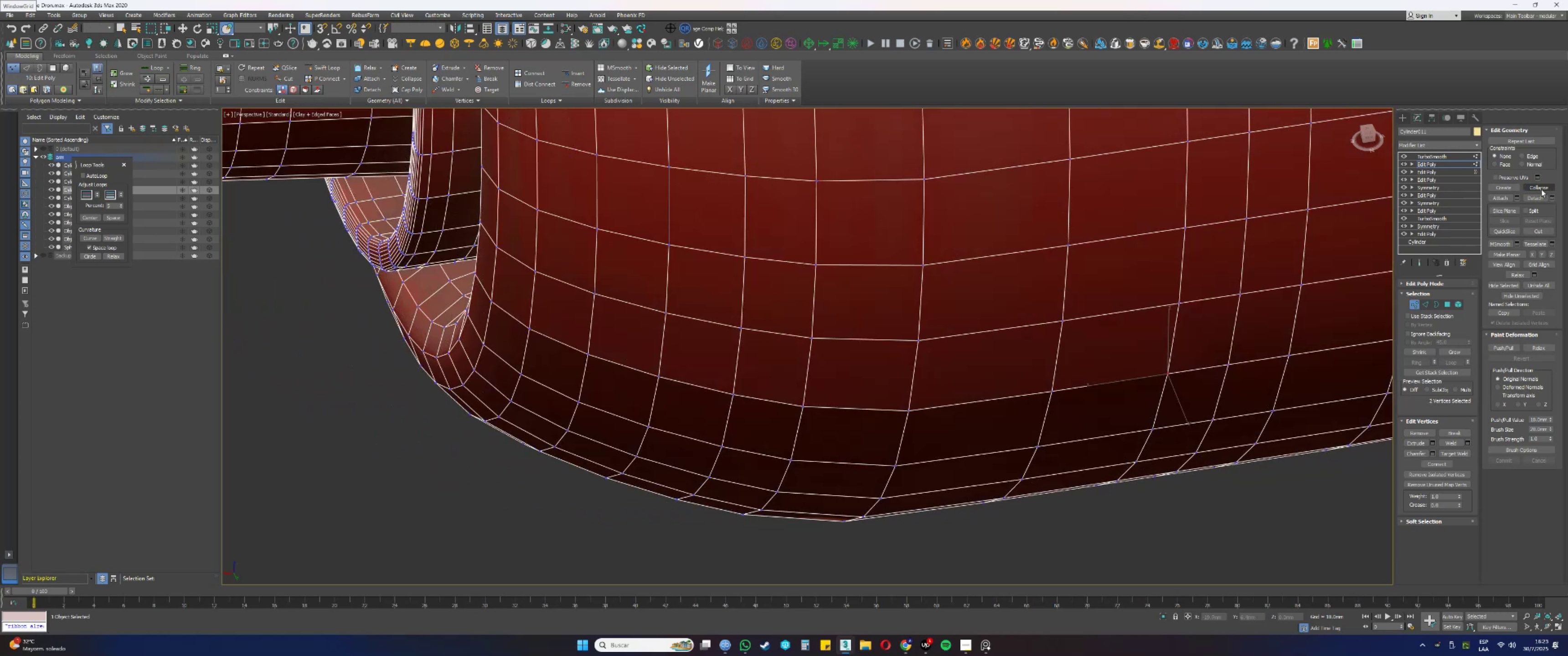 
left_click([1541, 189])
 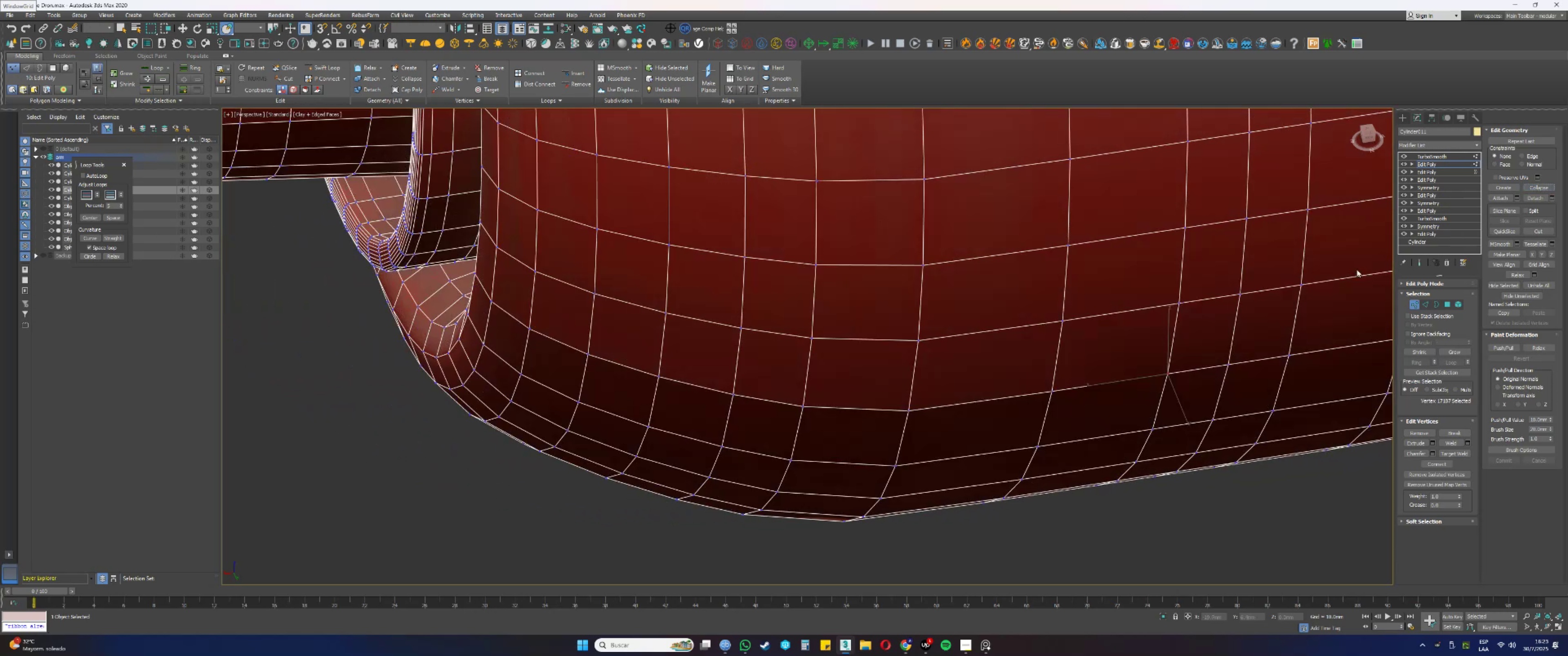 
key(F3)
 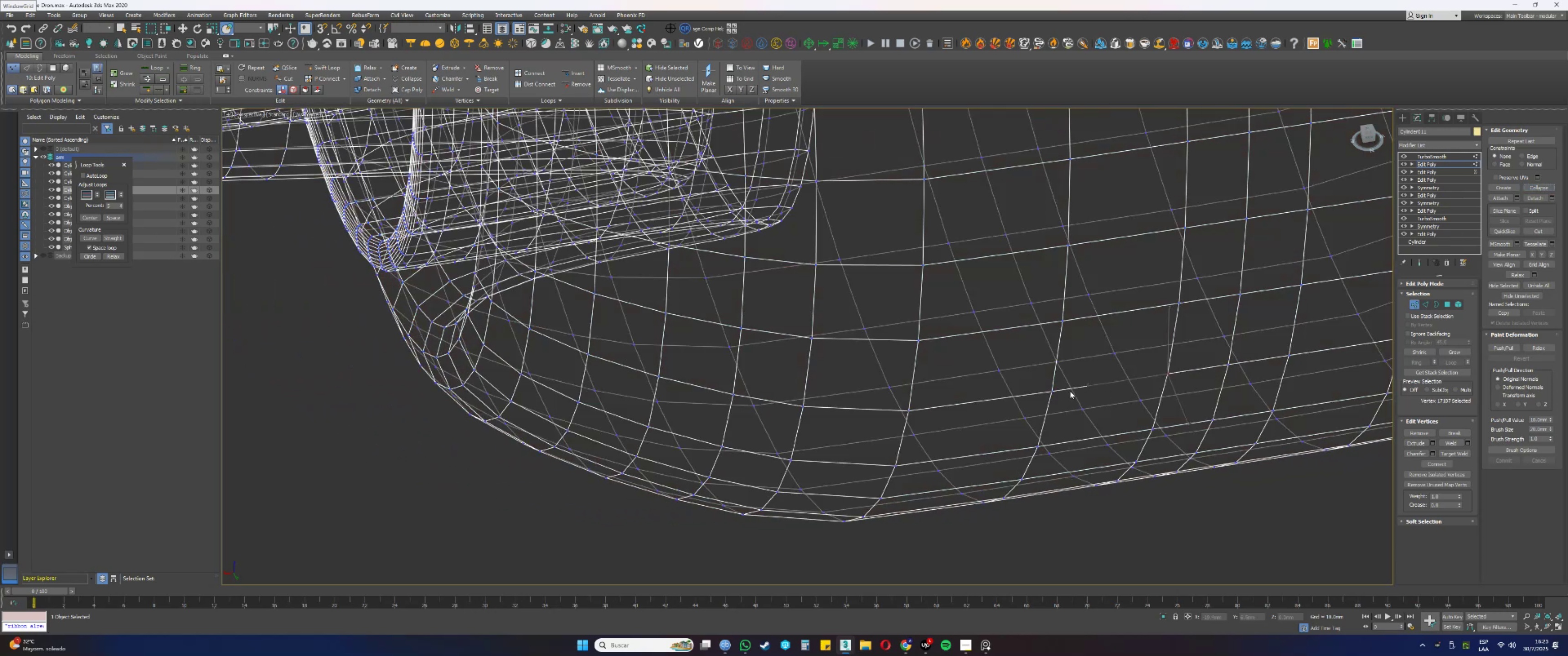 
left_click_drag(start_coordinate=[1063, 395], to_coordinate=[1047, 388])
 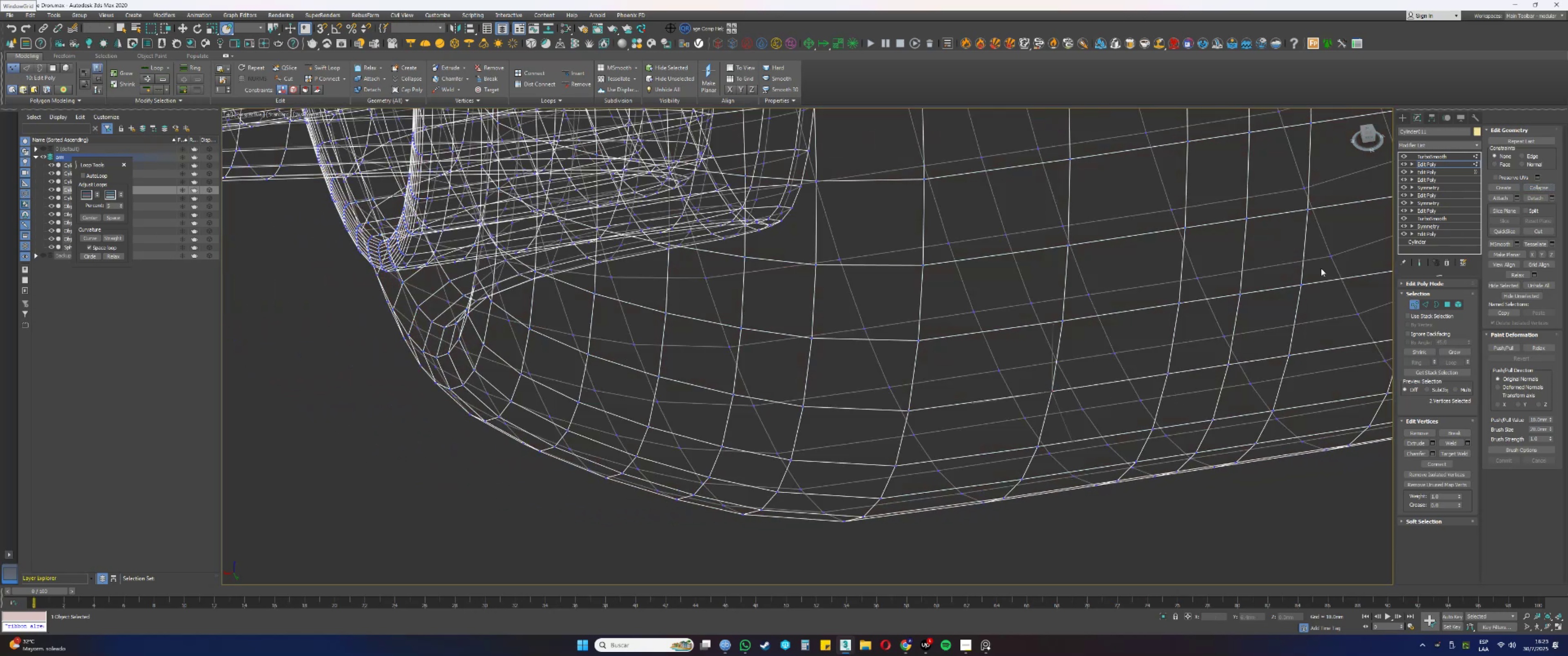 
key(F3)
 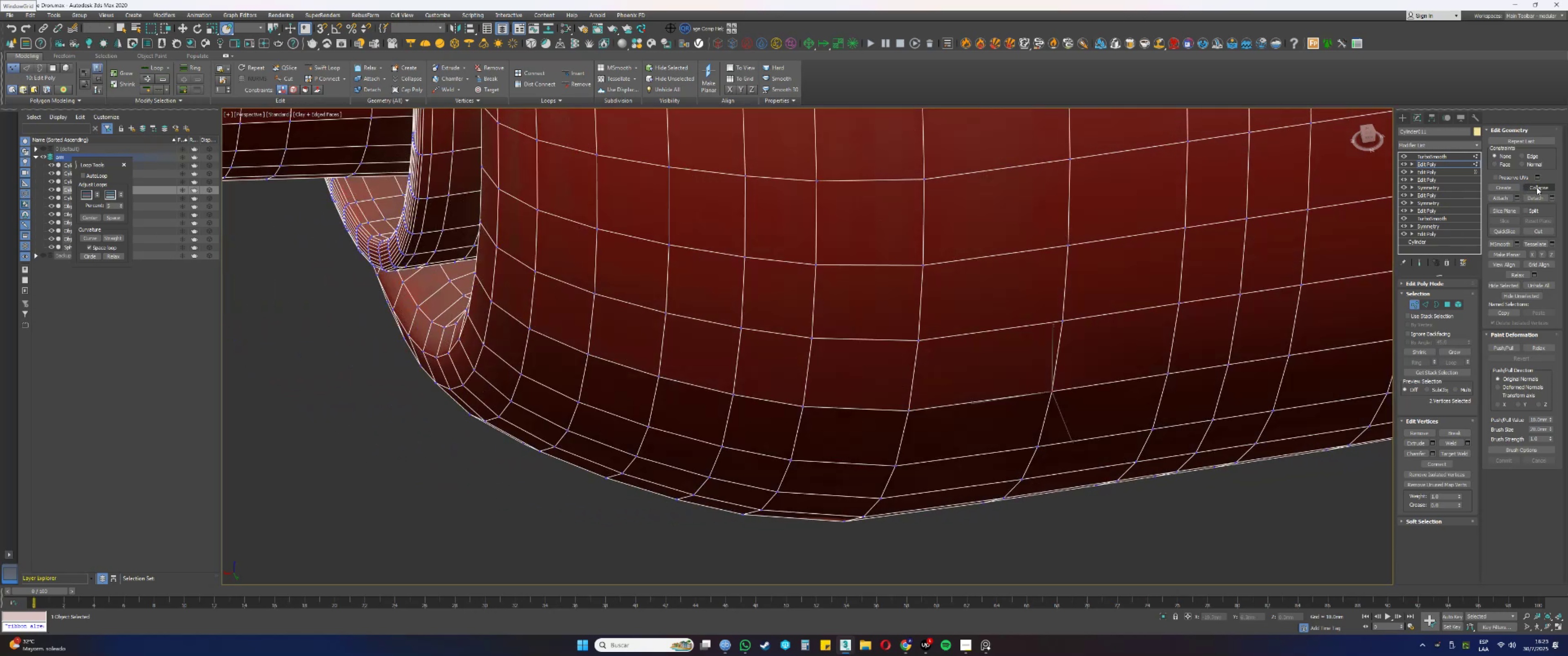 
left_click([1537, 187])
 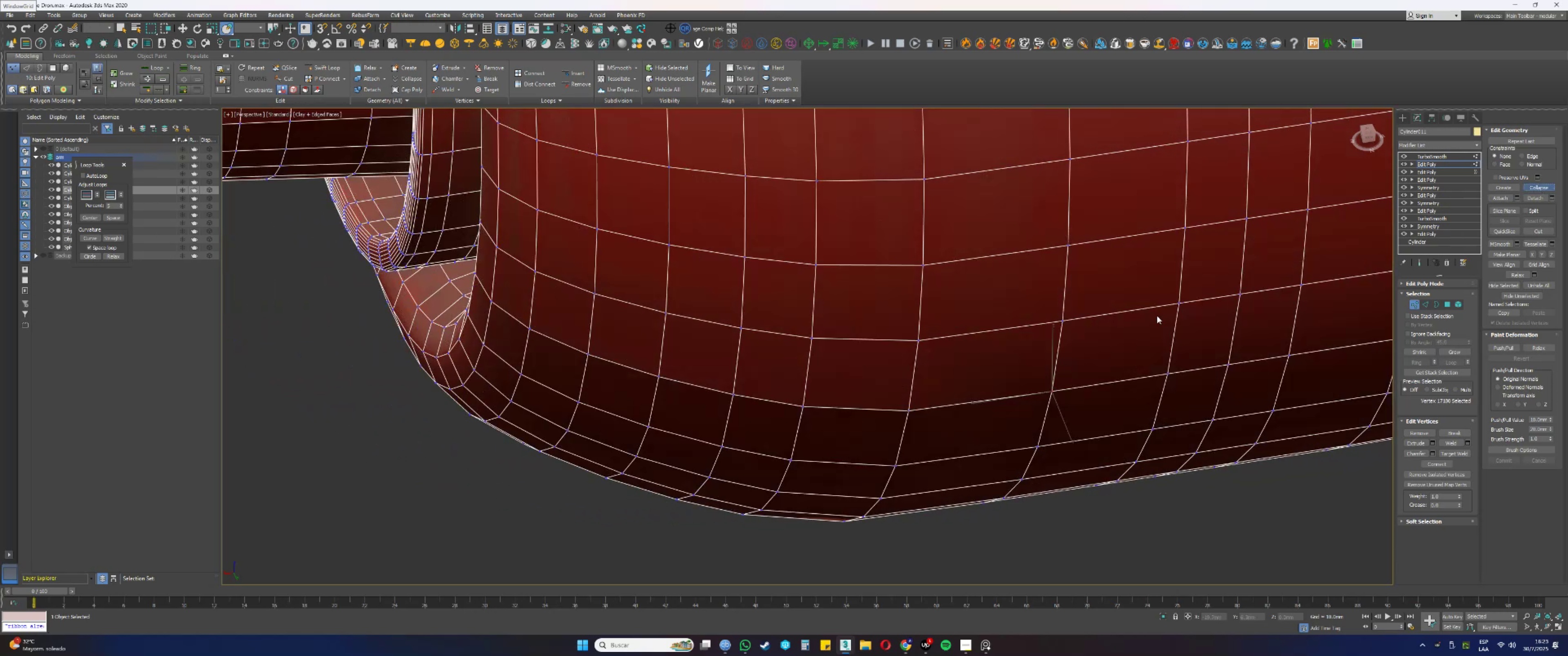 
key(F3)
 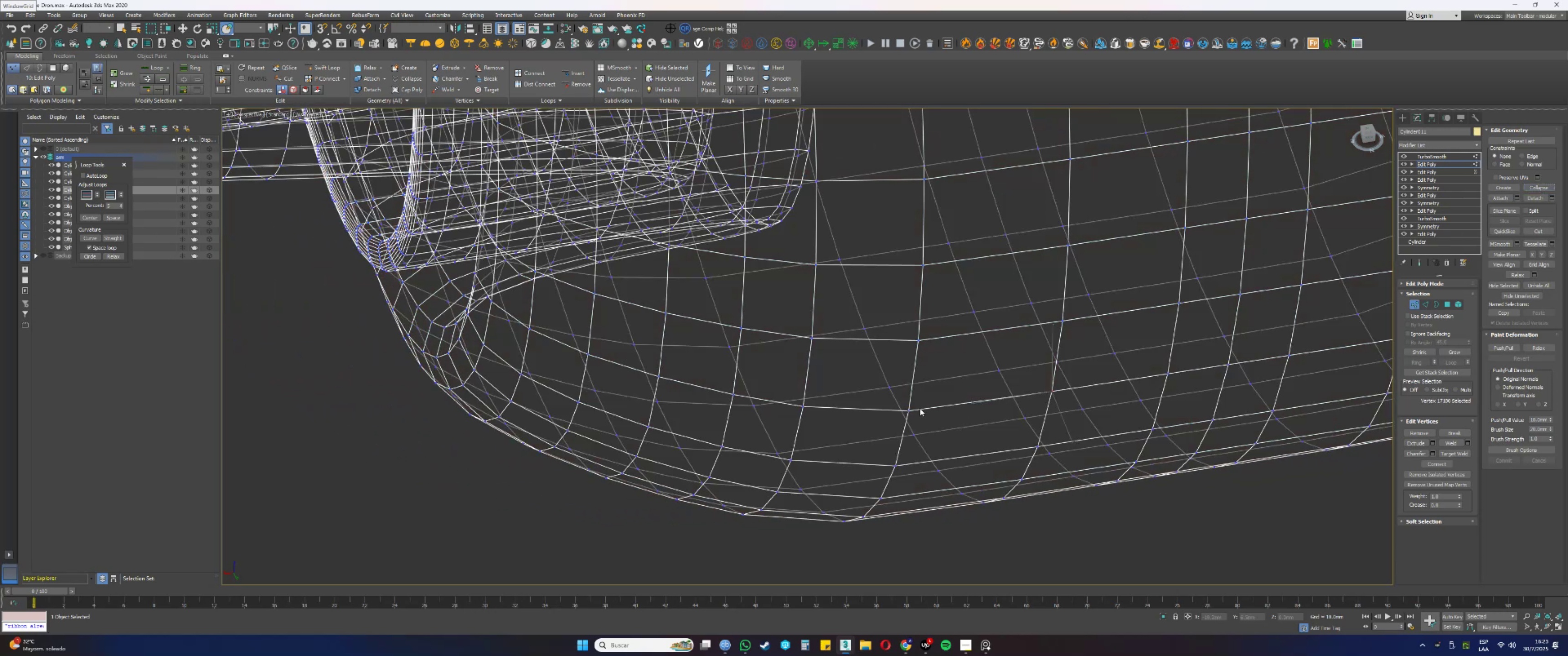 
left_click_drag(start_coordinate=[916, 419], to_coordinate=[900, 403])
 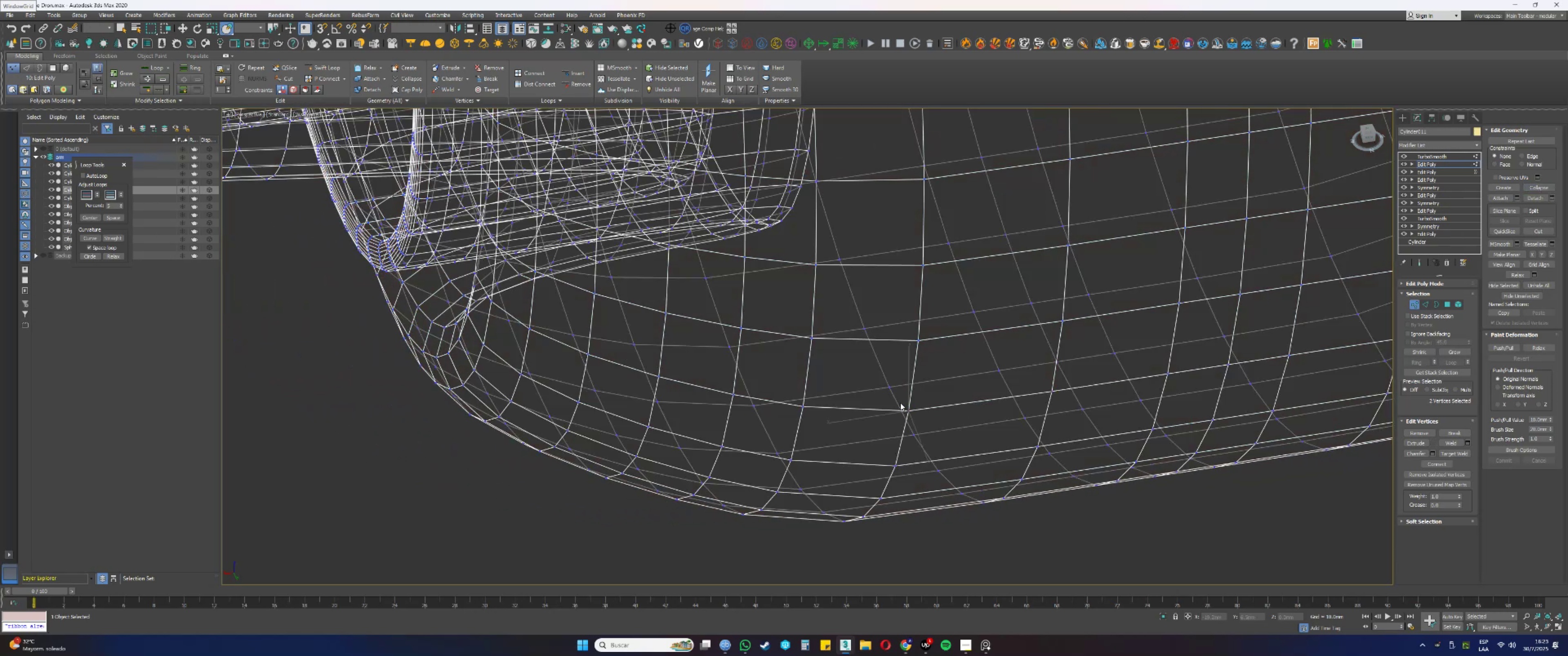 
hold_key(key=AltLeft, duration=0.48)
 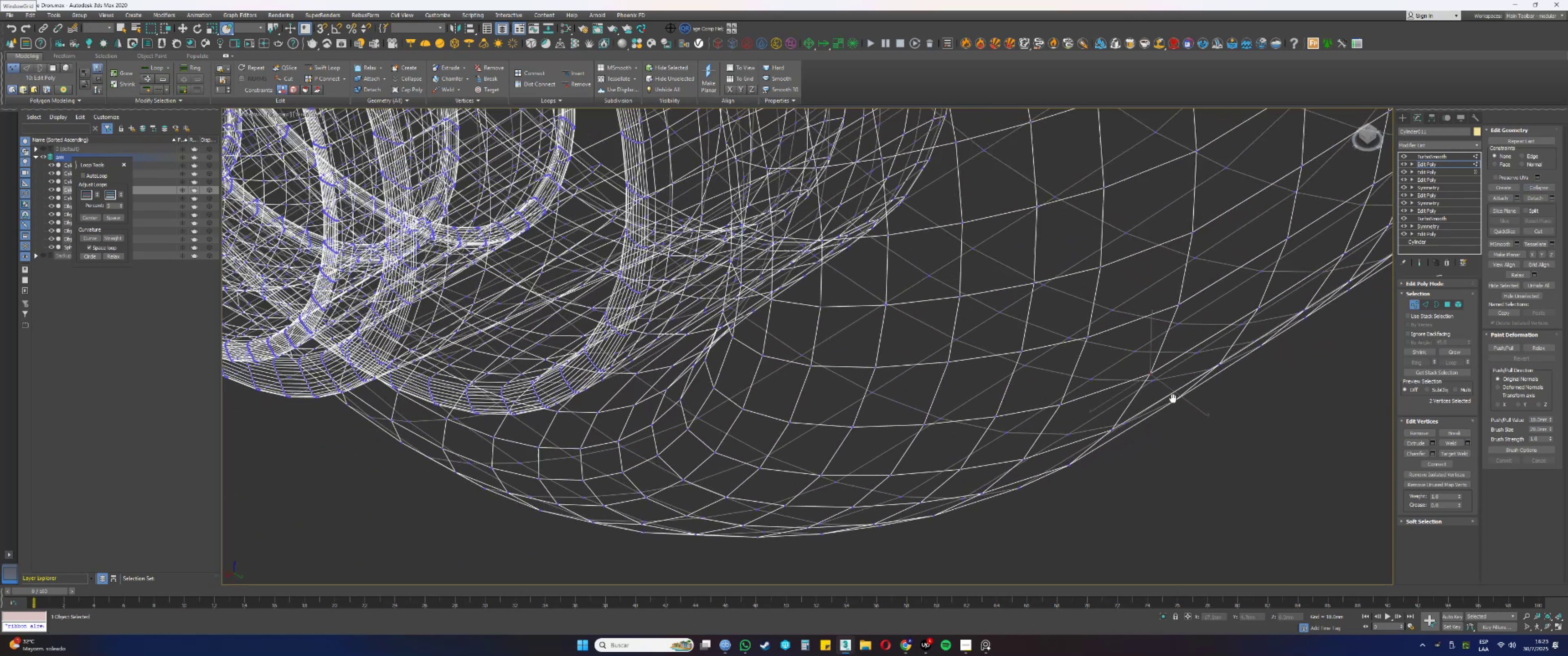 
hold_key(key=AltLeft, duration=0.36)
 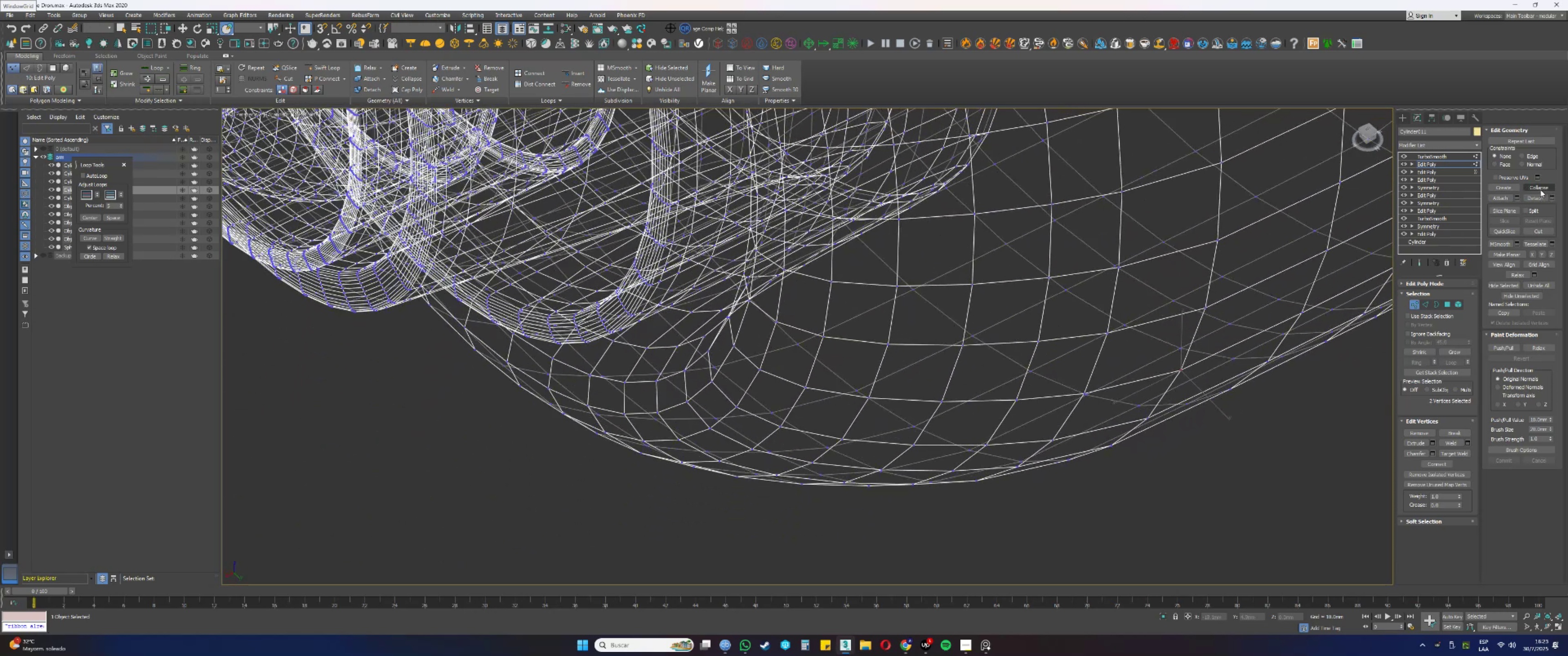 
left_click([1539, 189])
 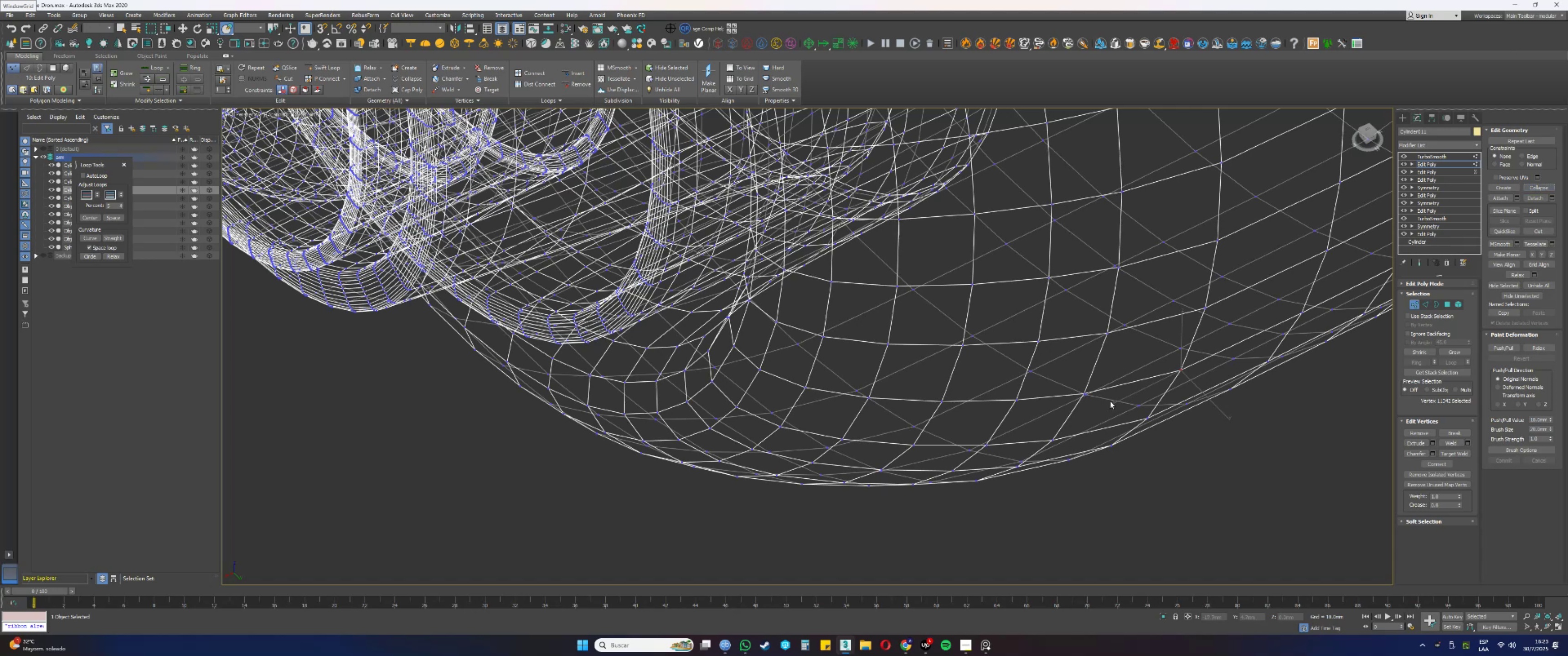 
key(F3)
 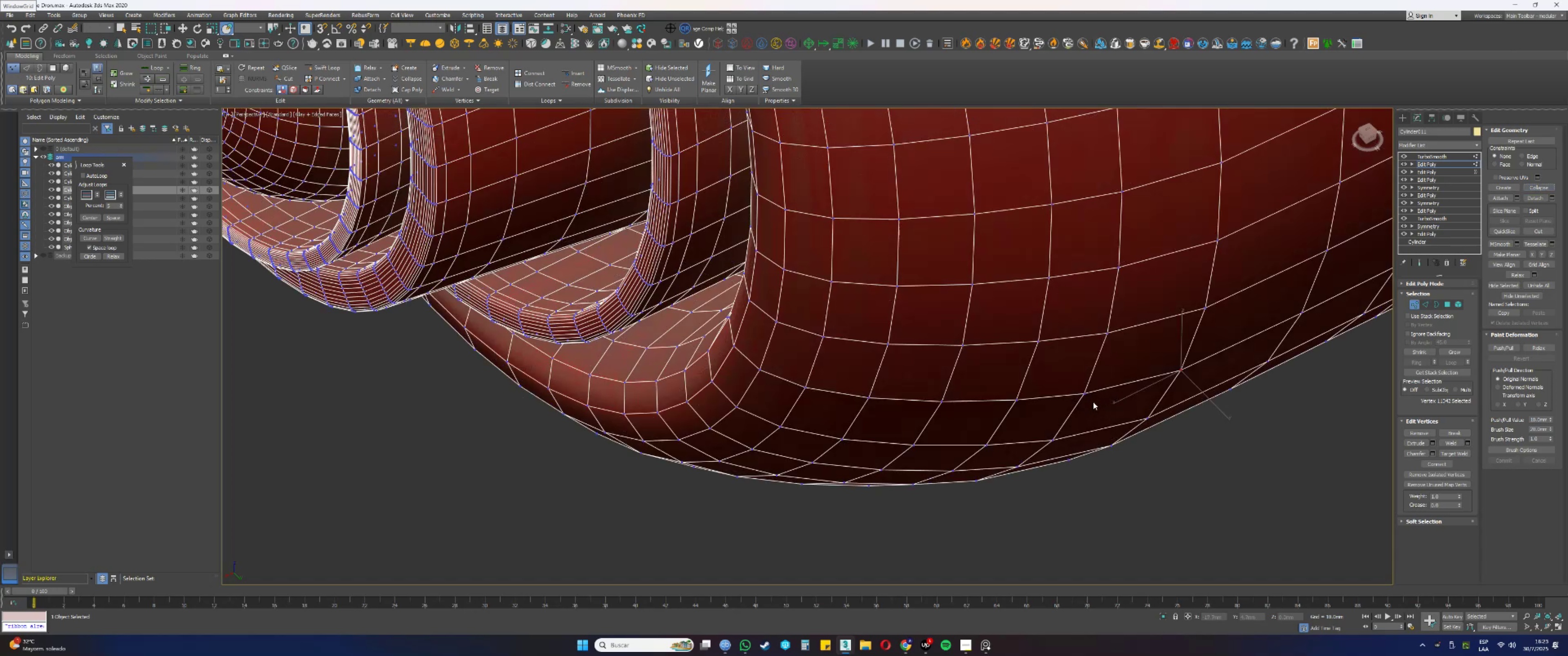 
hold_key(key=AltLeft, duration=0.31)
 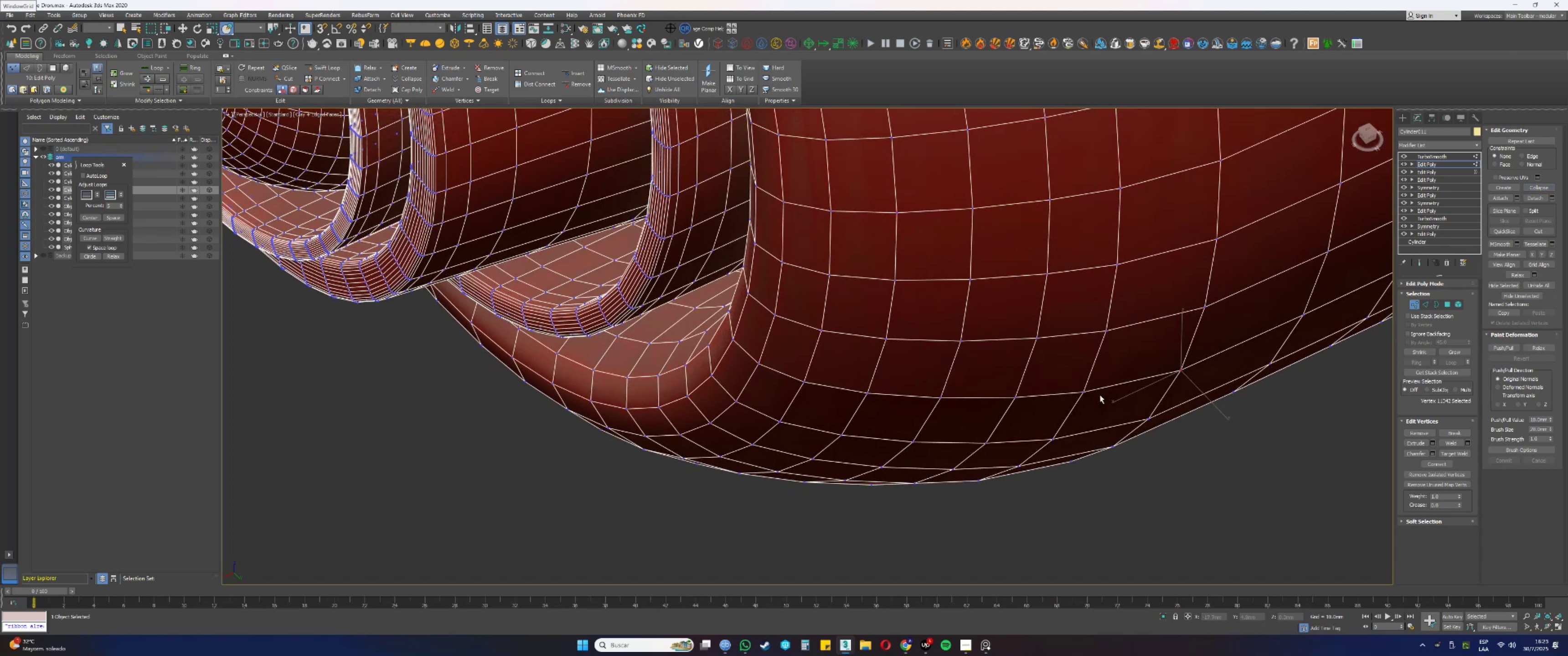 
key(F3)
 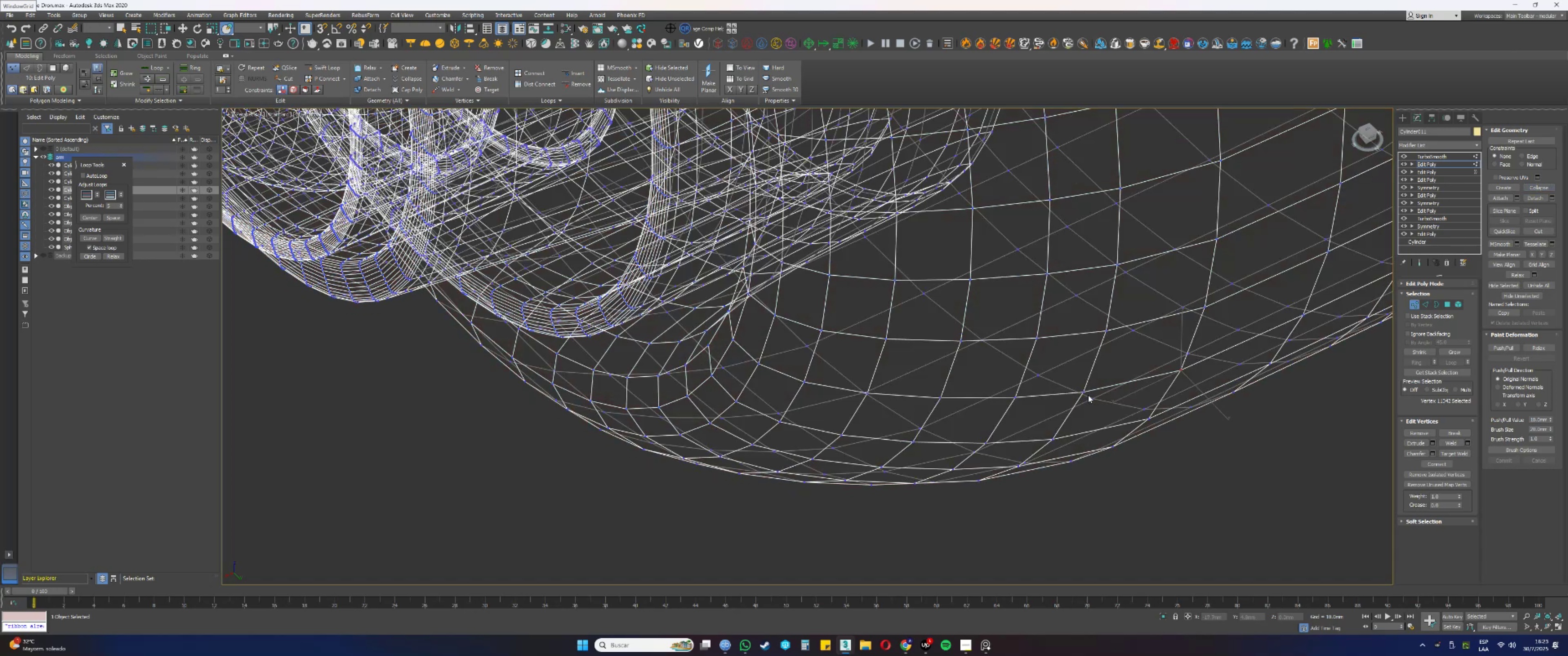 
left_click_drag(start_coordinate=[1086, 396], to_coordinate=[1077, 384])
 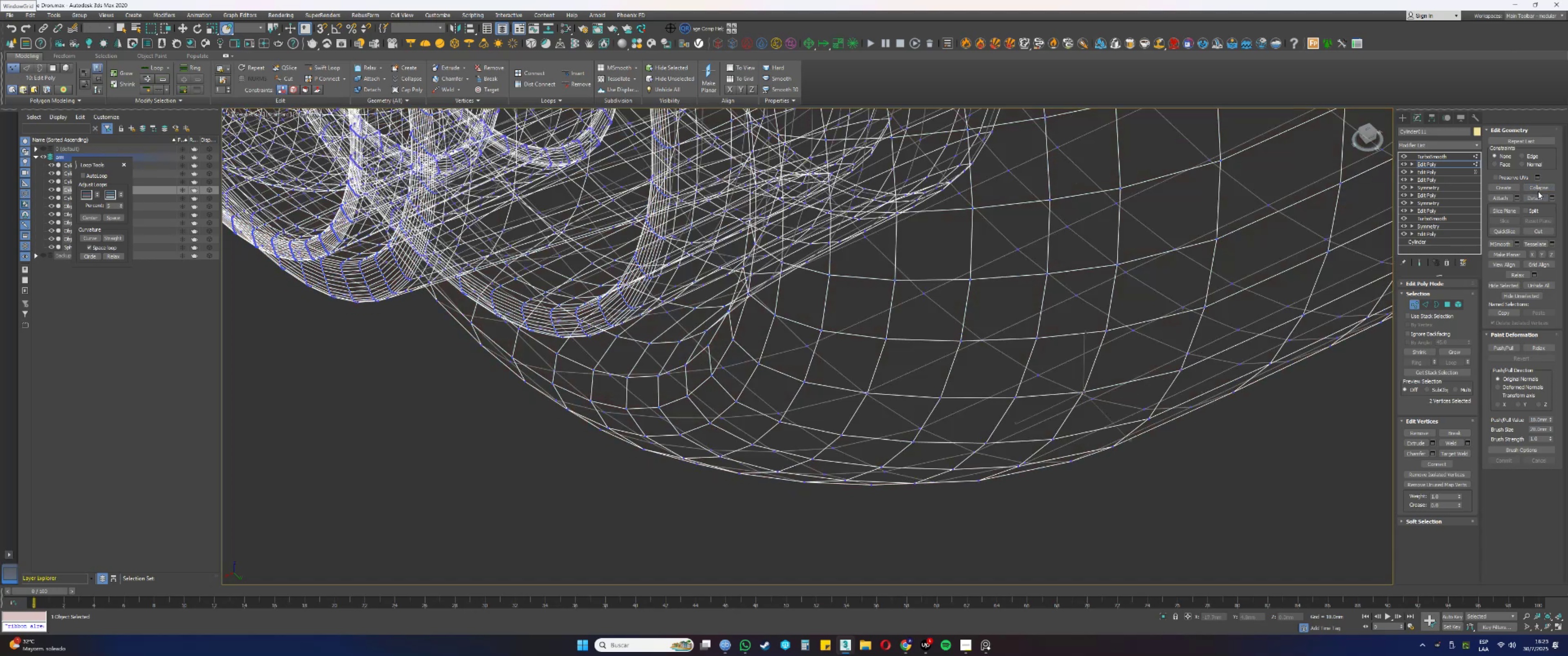 
left_click([1534, 188])
 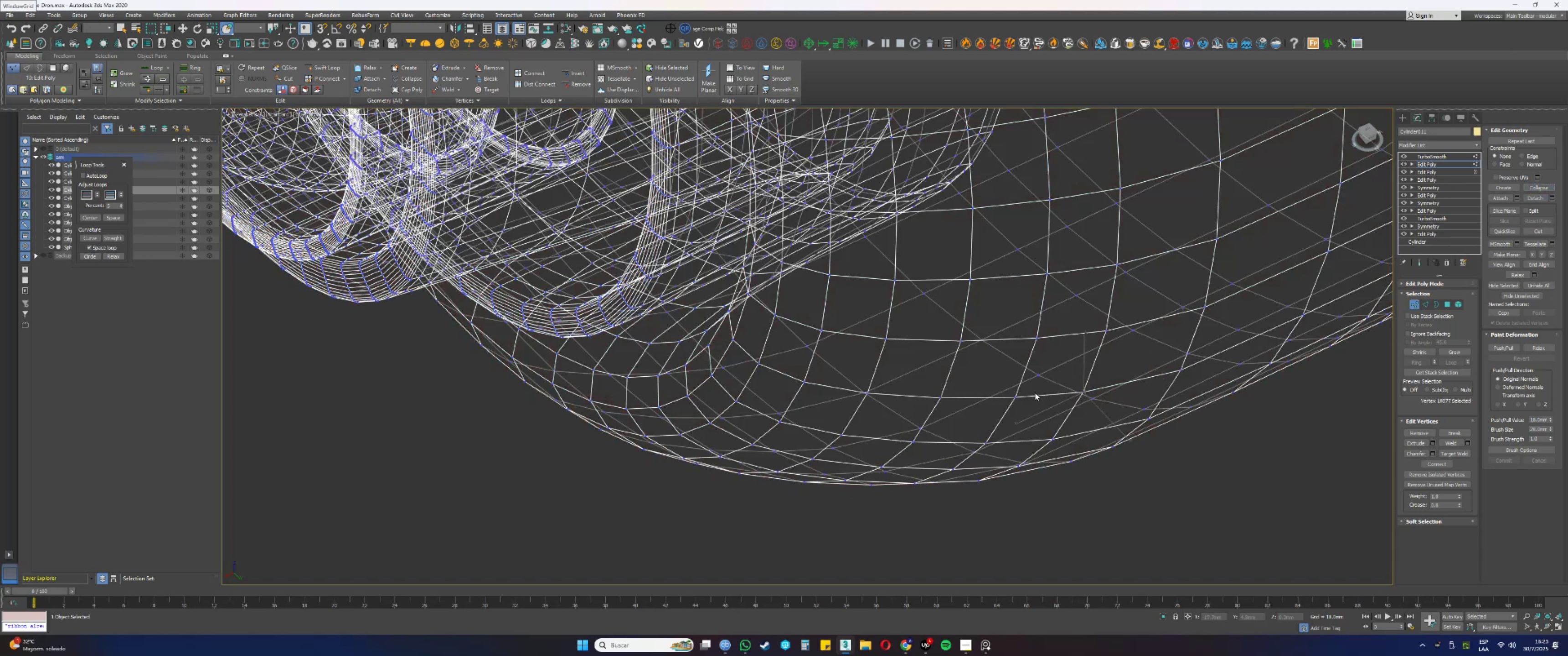 
left_click_drag(start_coordinate=[1021, 404], to_coordinate=[1003, 389])
 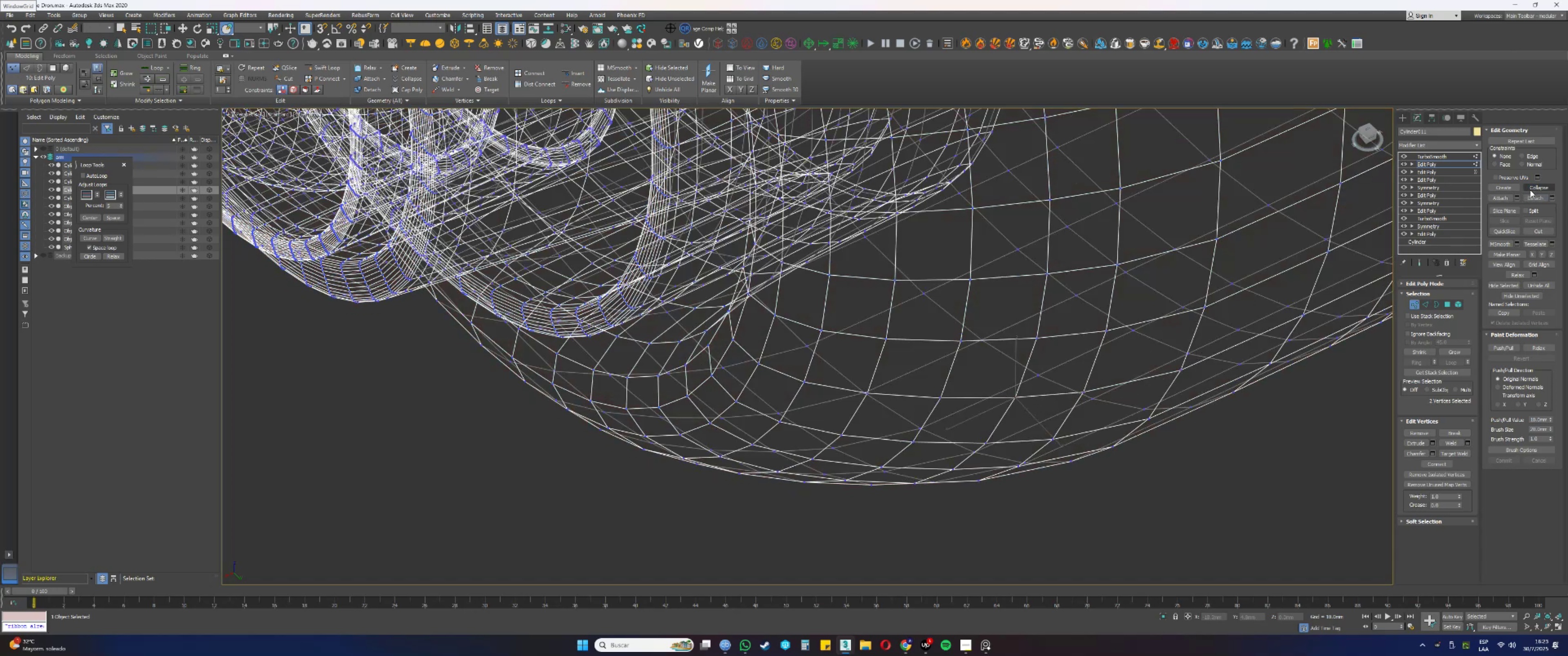 
left_click([1533, 189])
 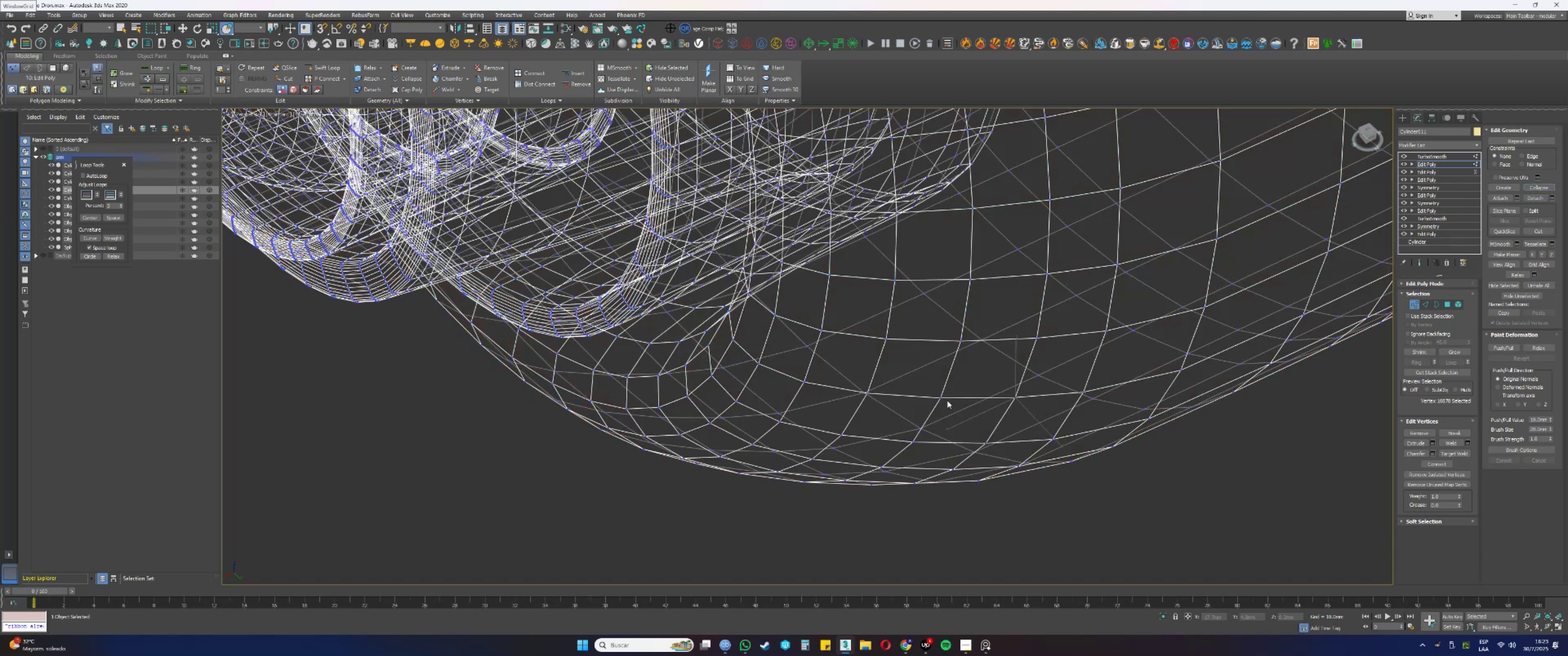 
left_click_drag(start_coordinate=[940, 405], to_coordinate=[929, 391])
 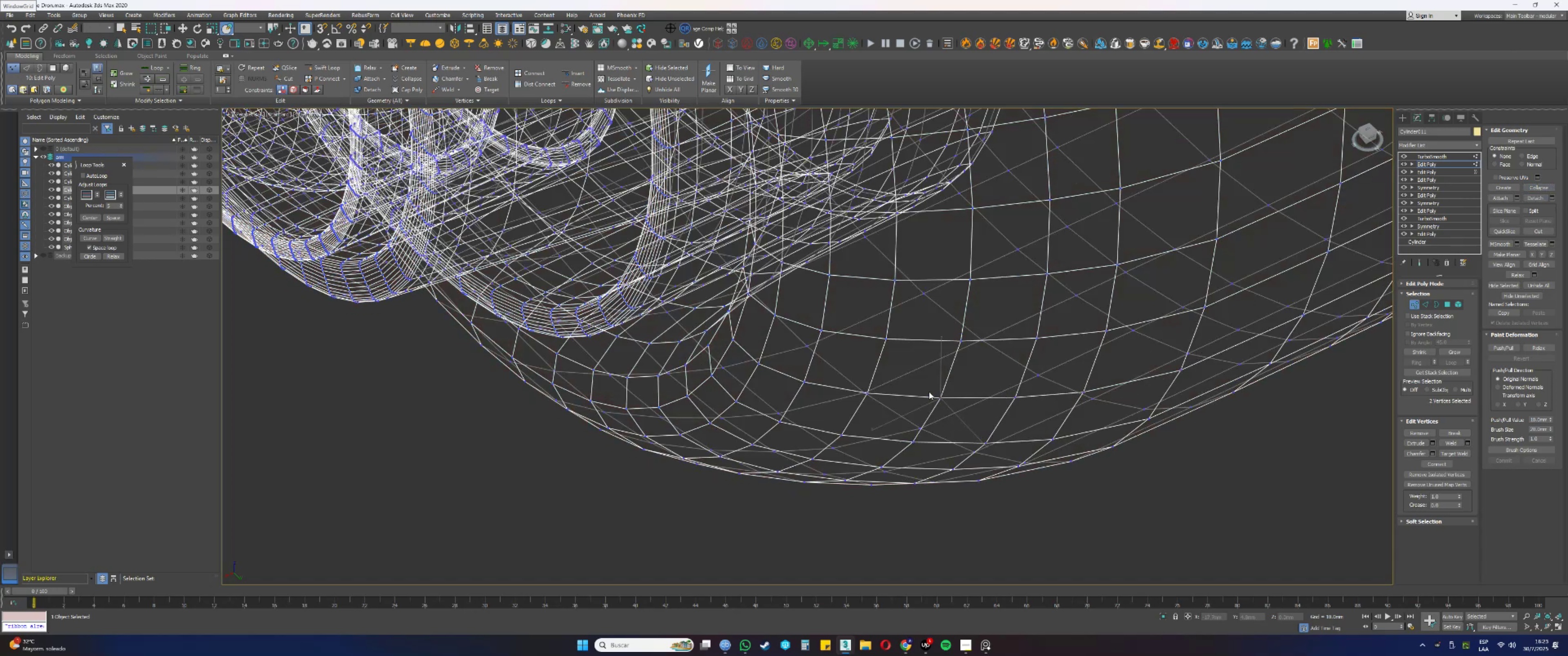 
left_click_drag(start_coordinate=[951, 407], to_coordinate=[931, 390])
 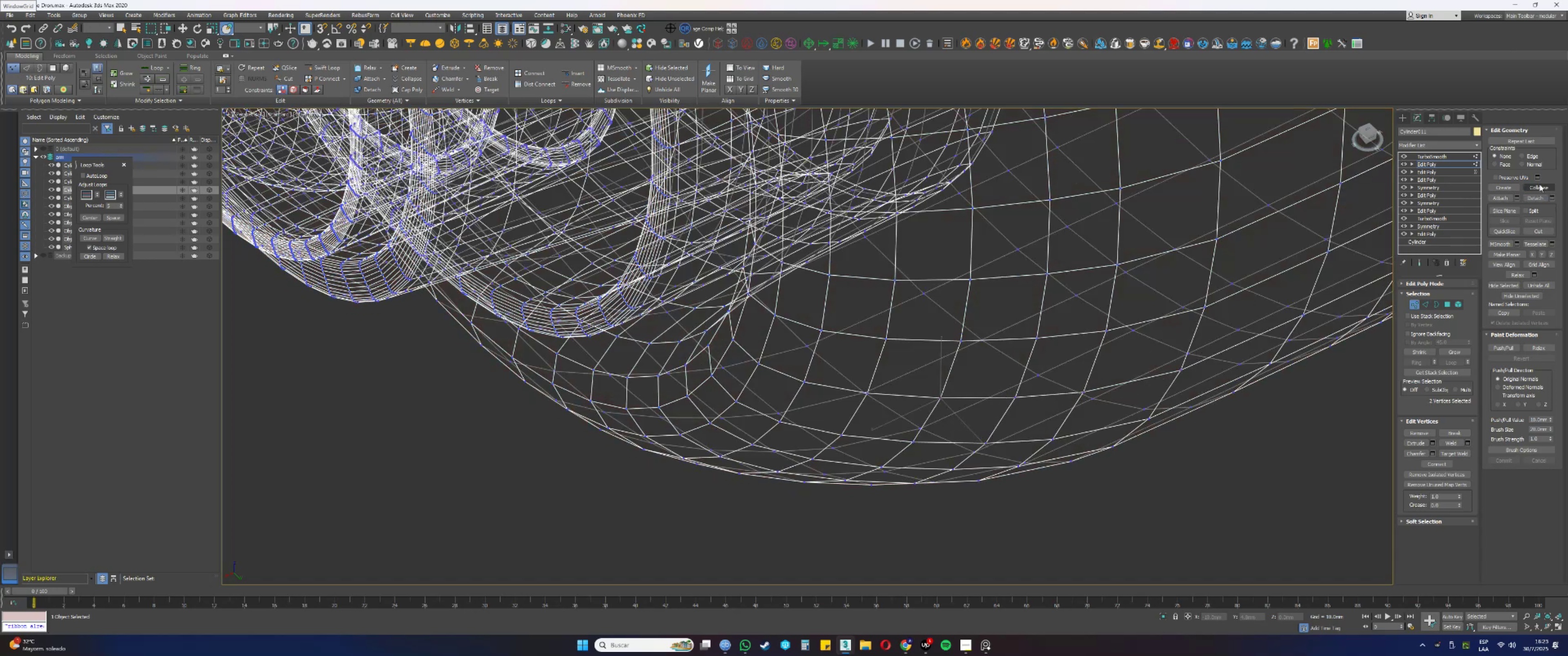 
left_click([1538, 184])
 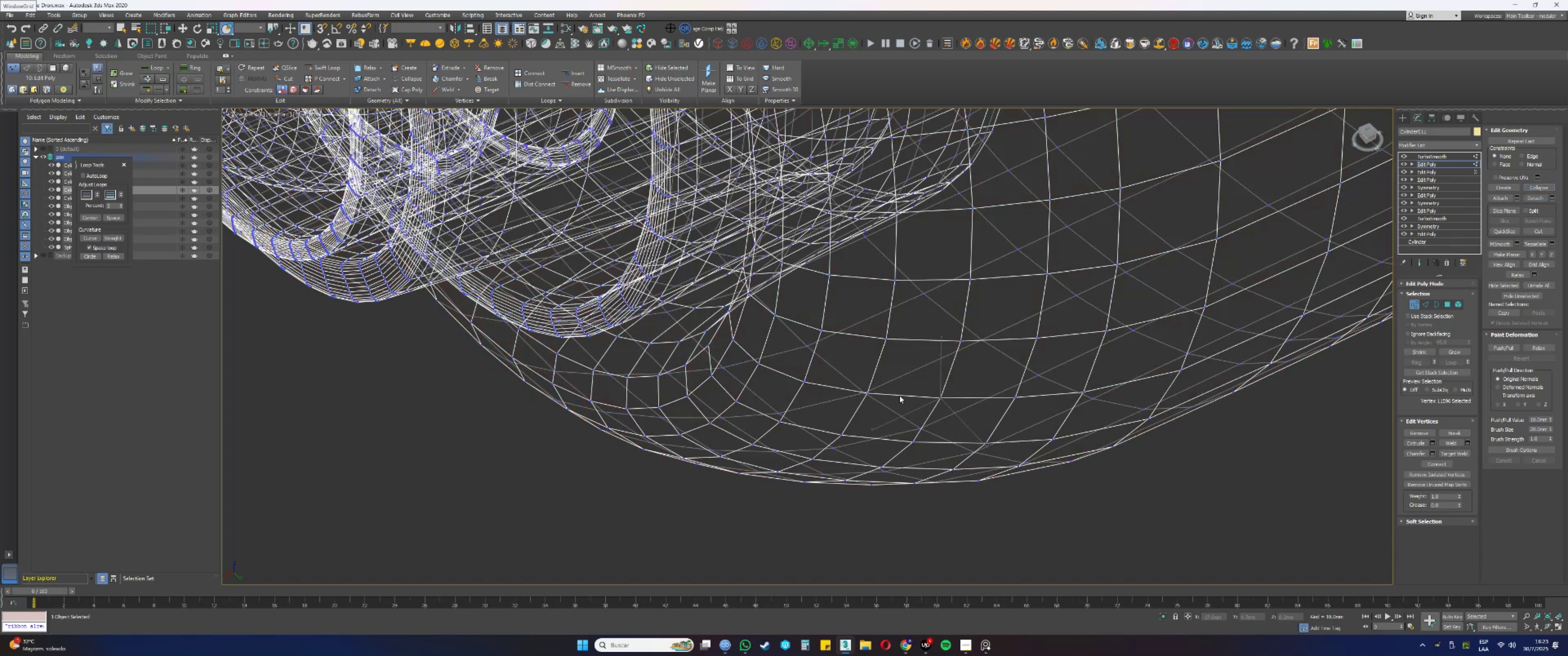 
left_click_drag(start_coordinate=[873, 397], to_coordinate=[869, 390])
 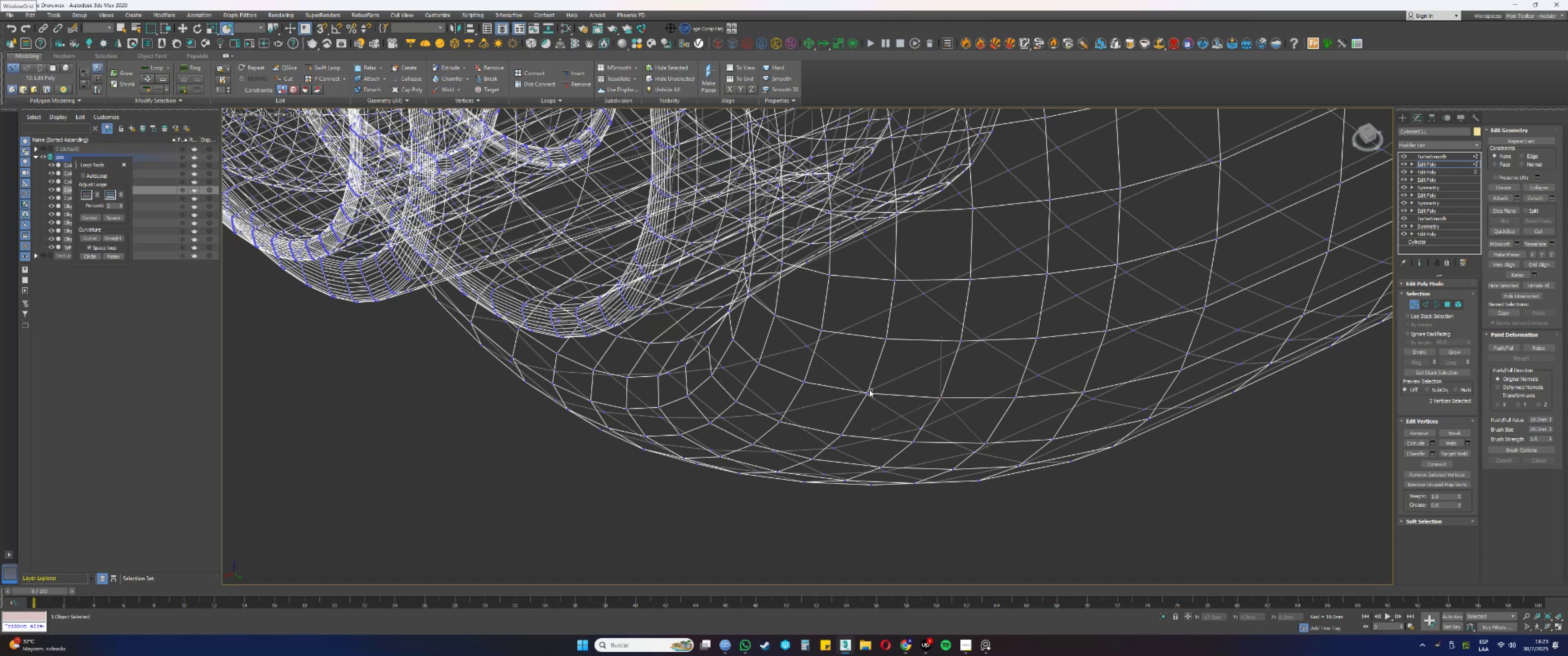 
hold_key(key=AltLeft, duration=0.65)
 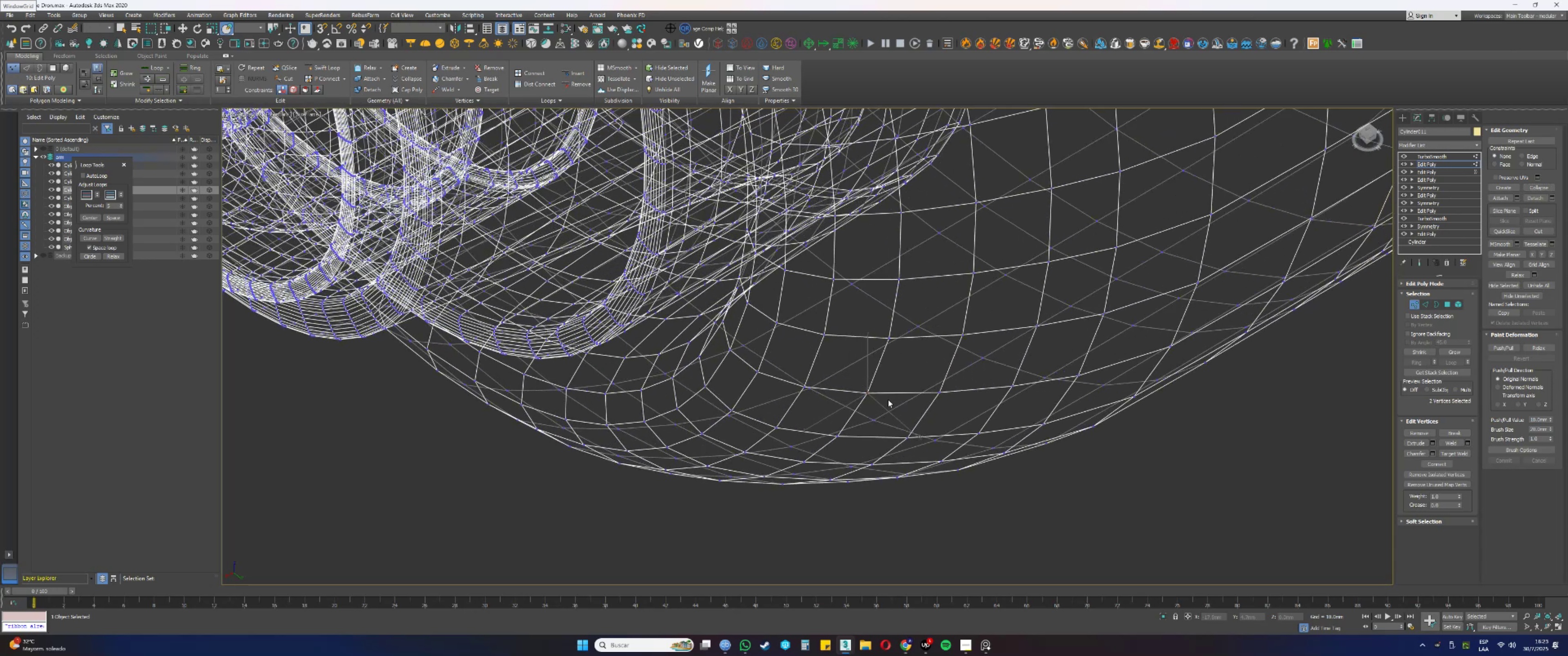 
left_click_drag(start_coordinate=[878, 399], to_coordinate=[855, 380])
 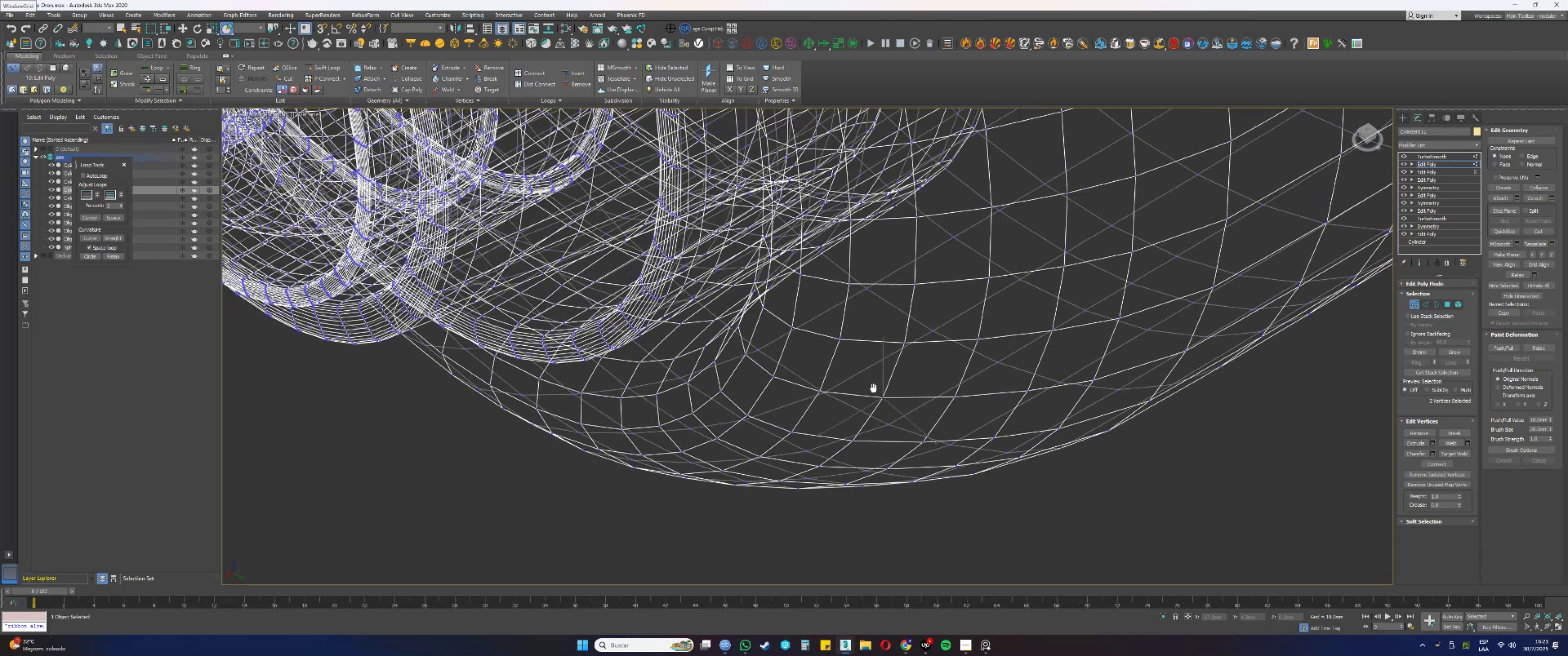 
hold_key(key=AltLeft, duration=0.55)
 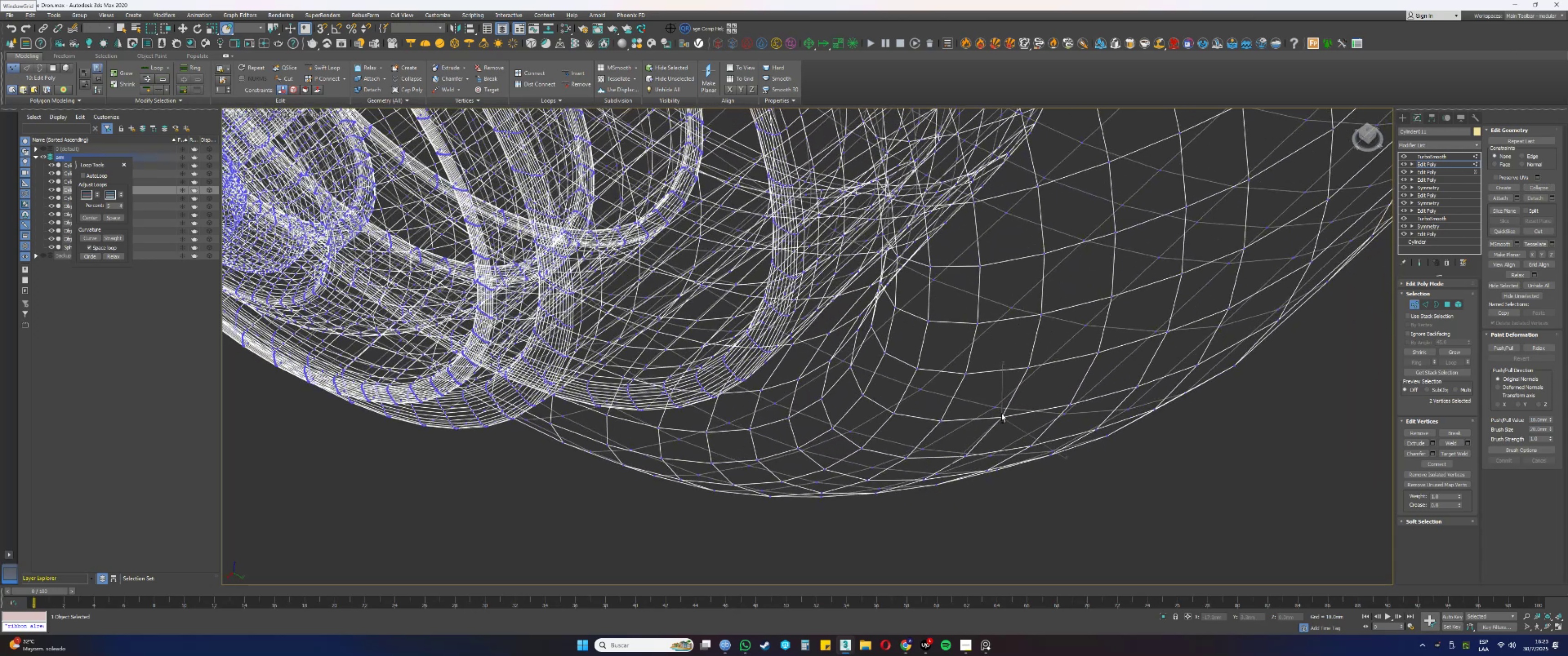 
hold_key(key=AltLeft, duration=1.52)
 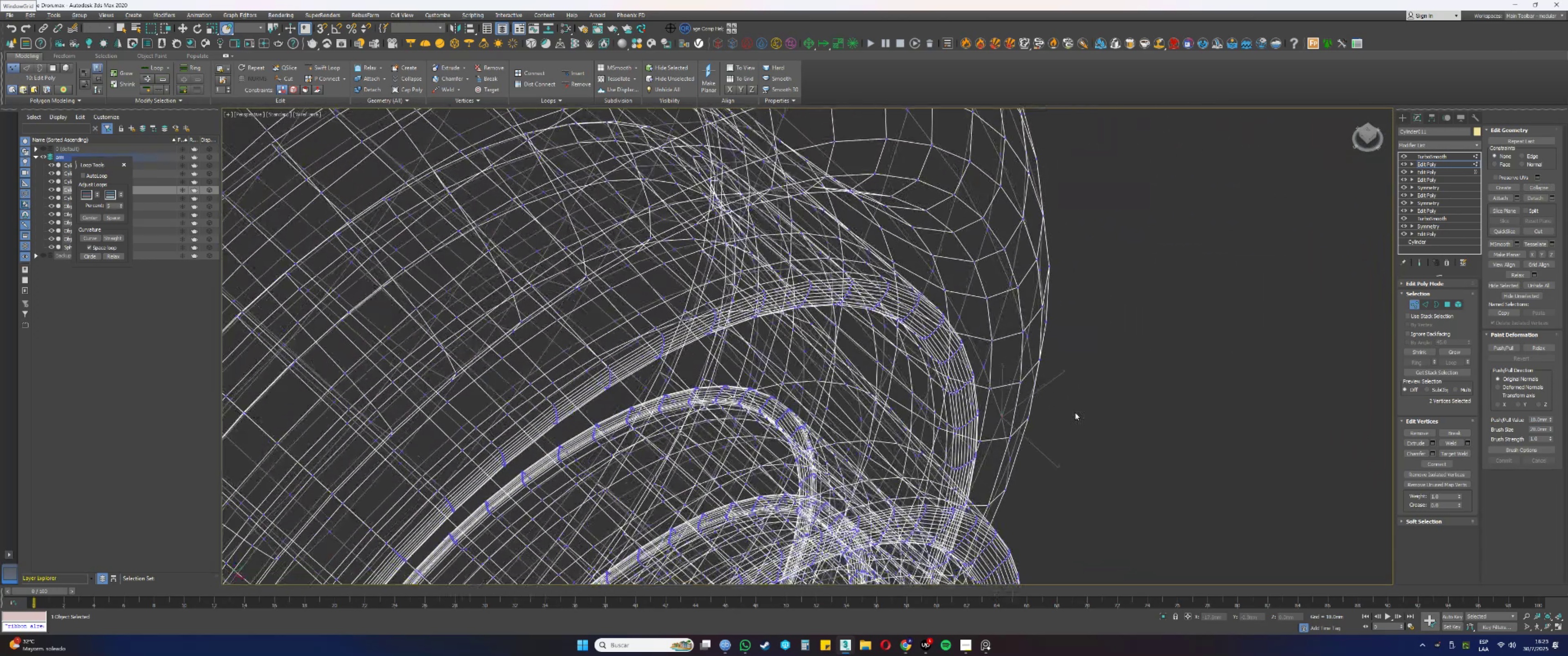 
hold_key(key=AltLeft, duration=0.36)
 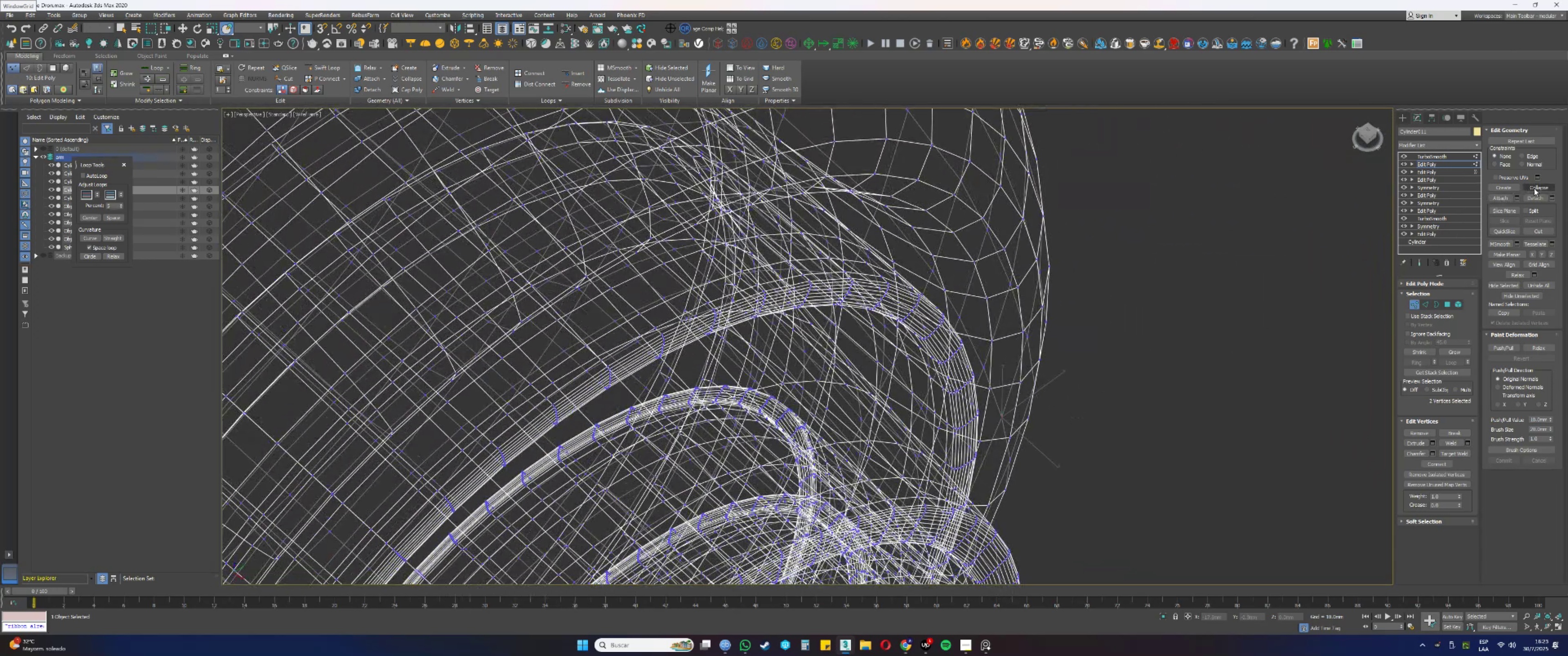 
left_click([1534, 188])
 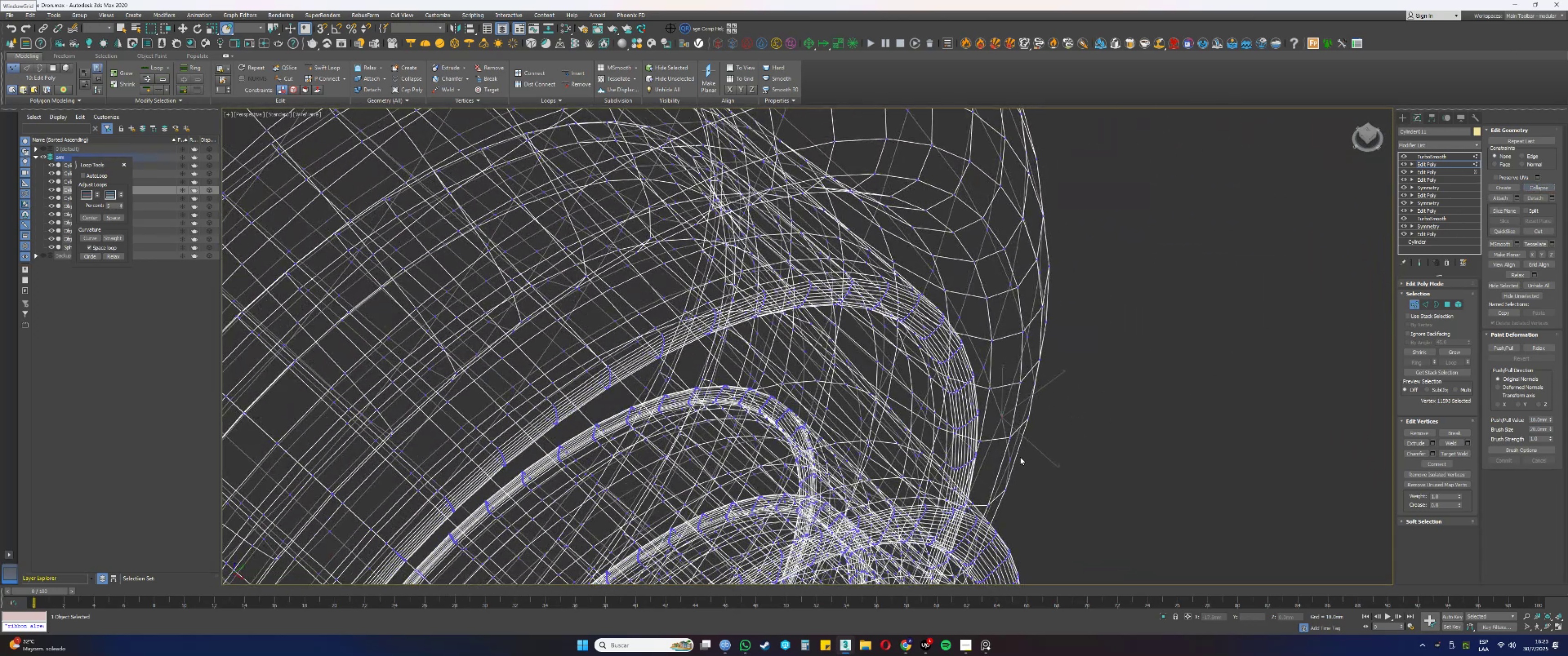 
left_click_drag(start_coordinate=[1018, 463], to_coordinate=[1006, 456])
 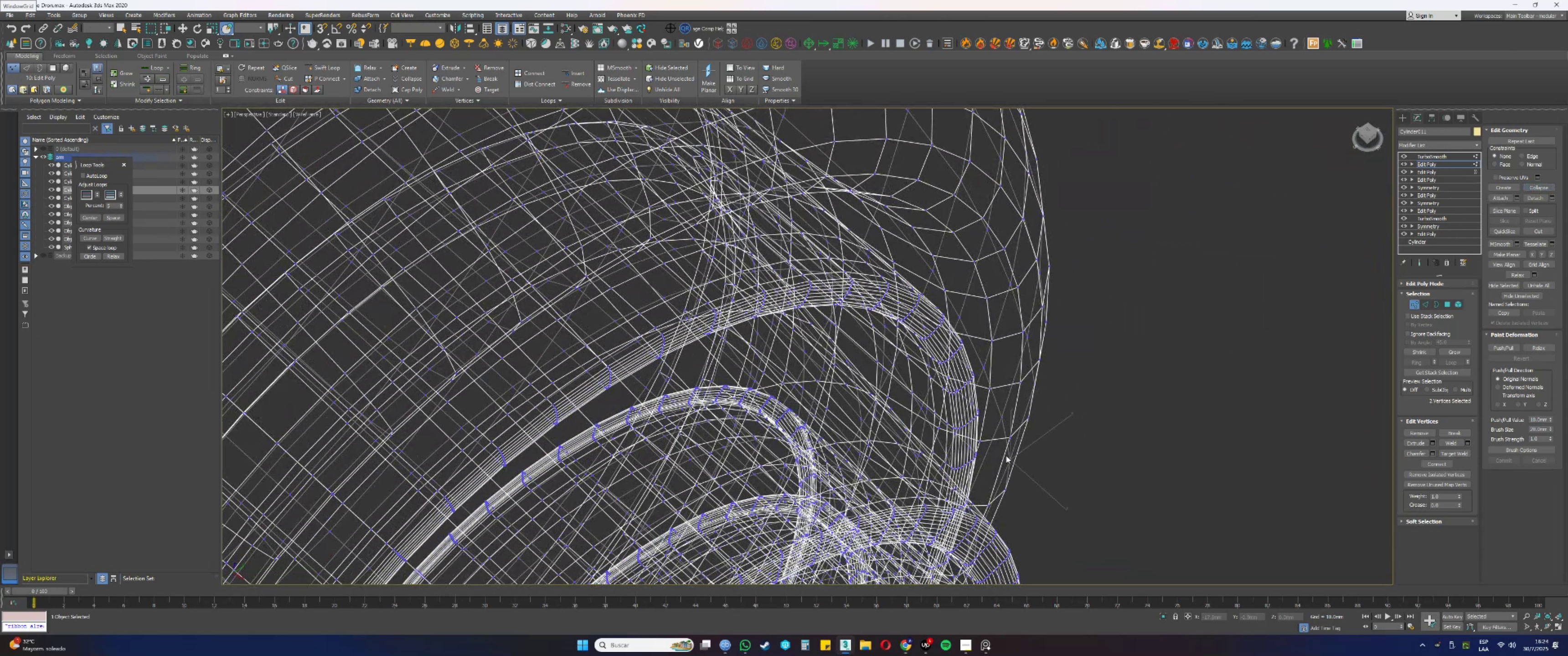 
hold_key(key=AltLeft, duration=0.67)
 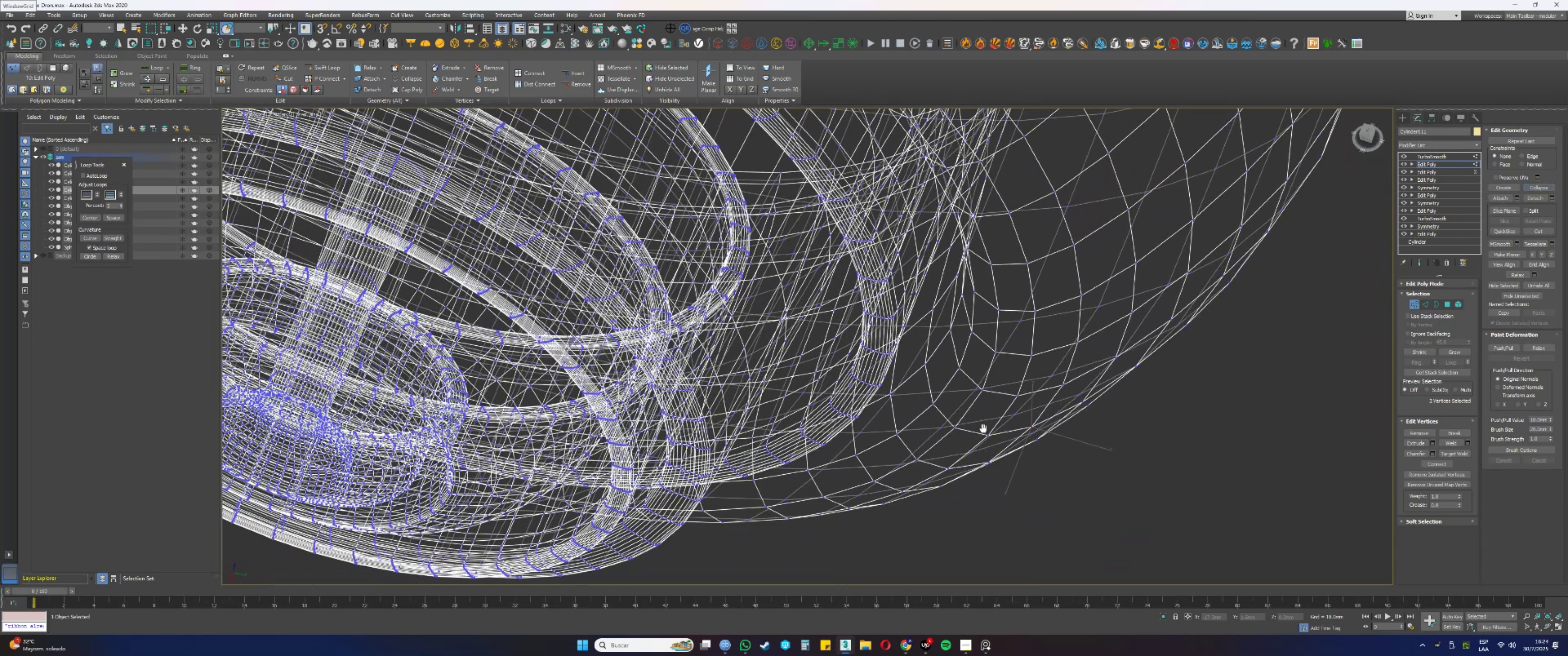 
hold_key(key=AltLeft, duration=1.07)
 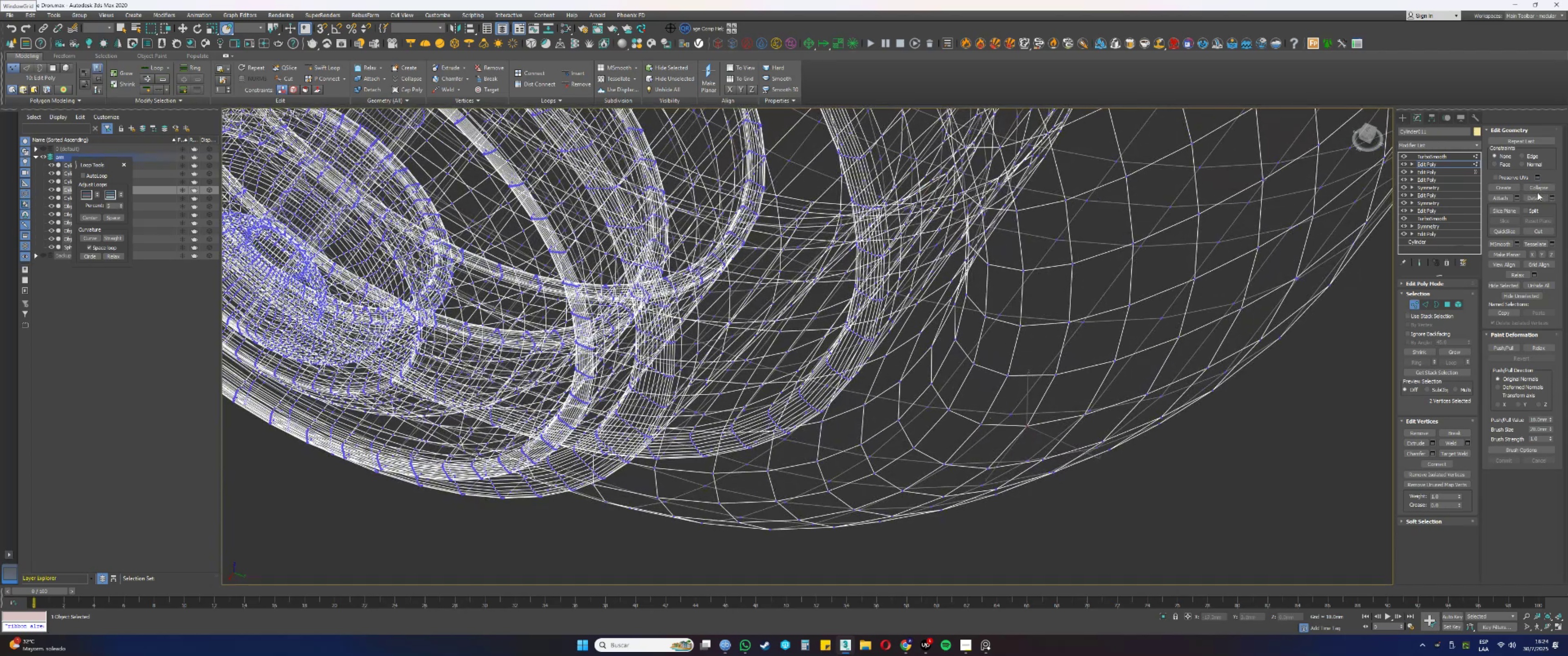 
left_click([1541, 188])
 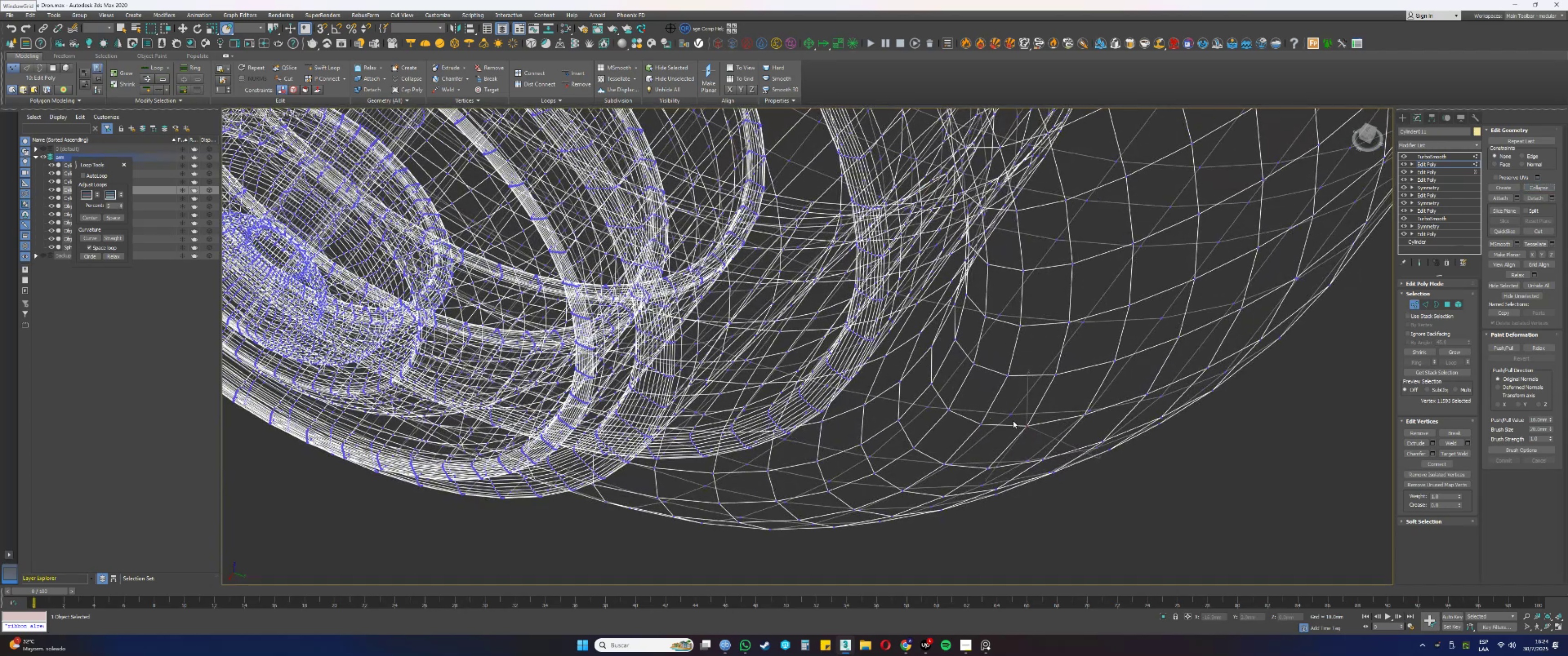 
key(F3)
 